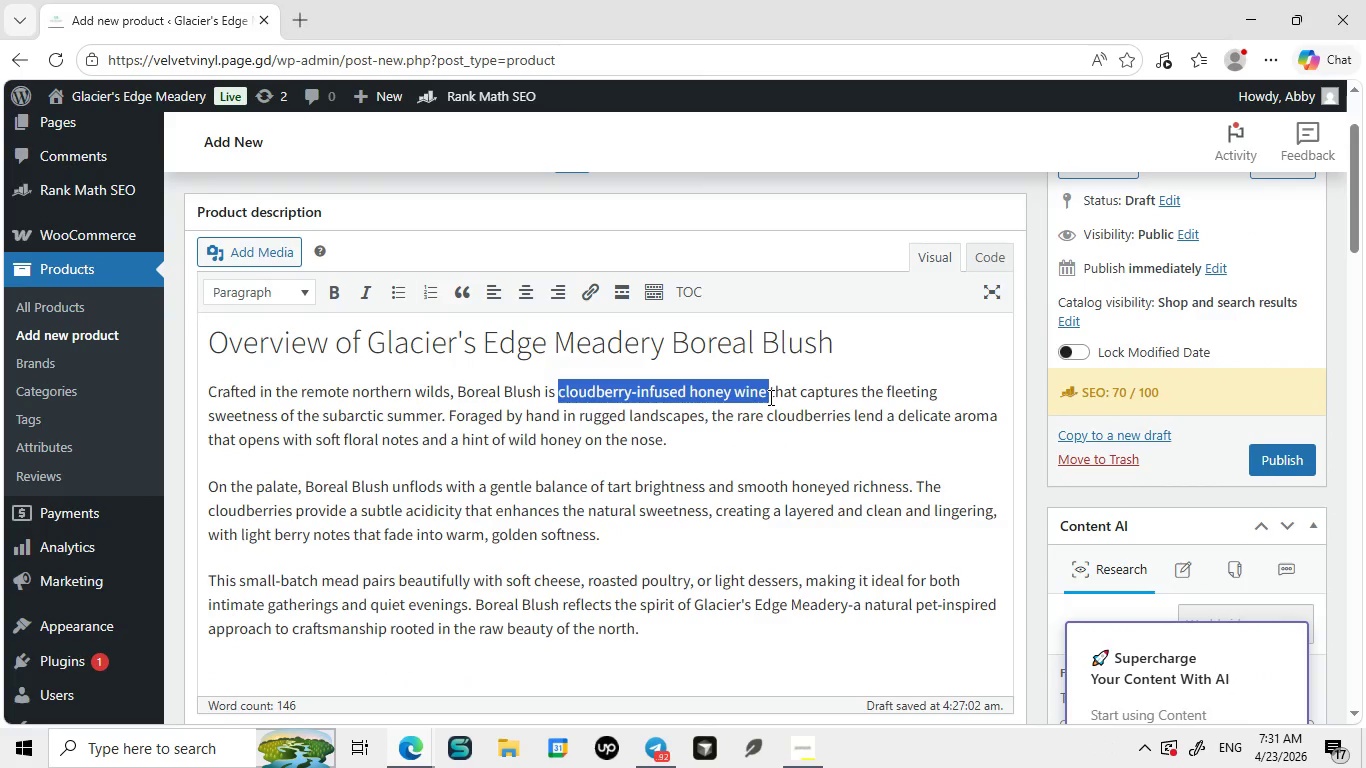 
key(Control+ControlLeft)
 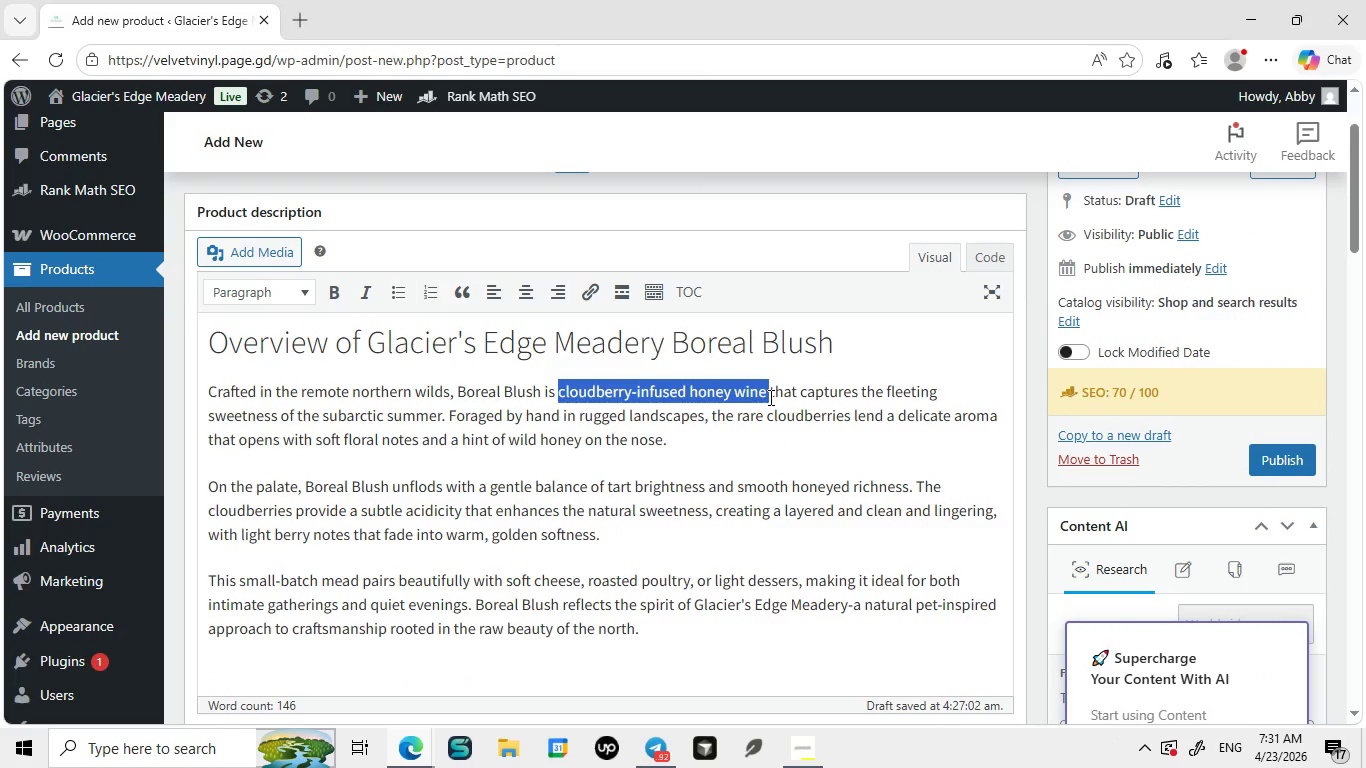 
key(Control+C)
 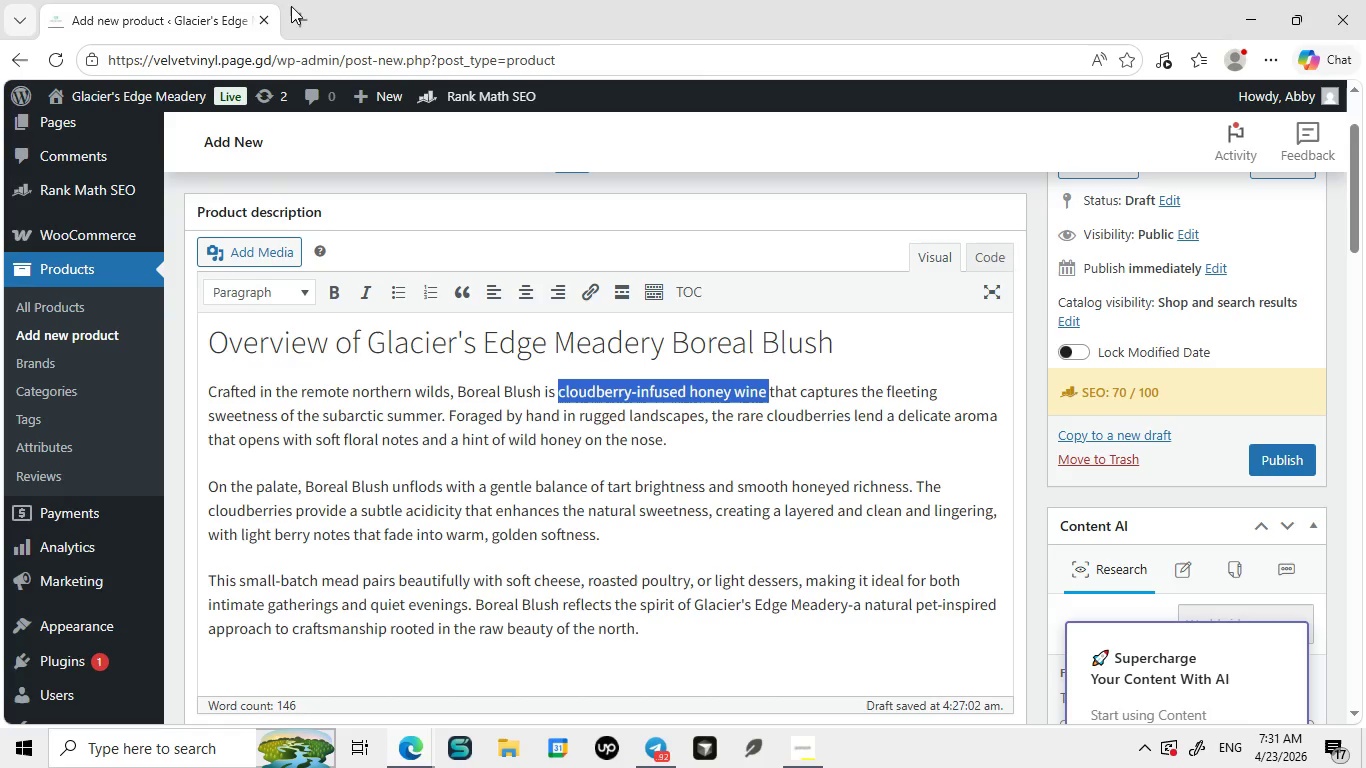 
left_click([306, 10])
 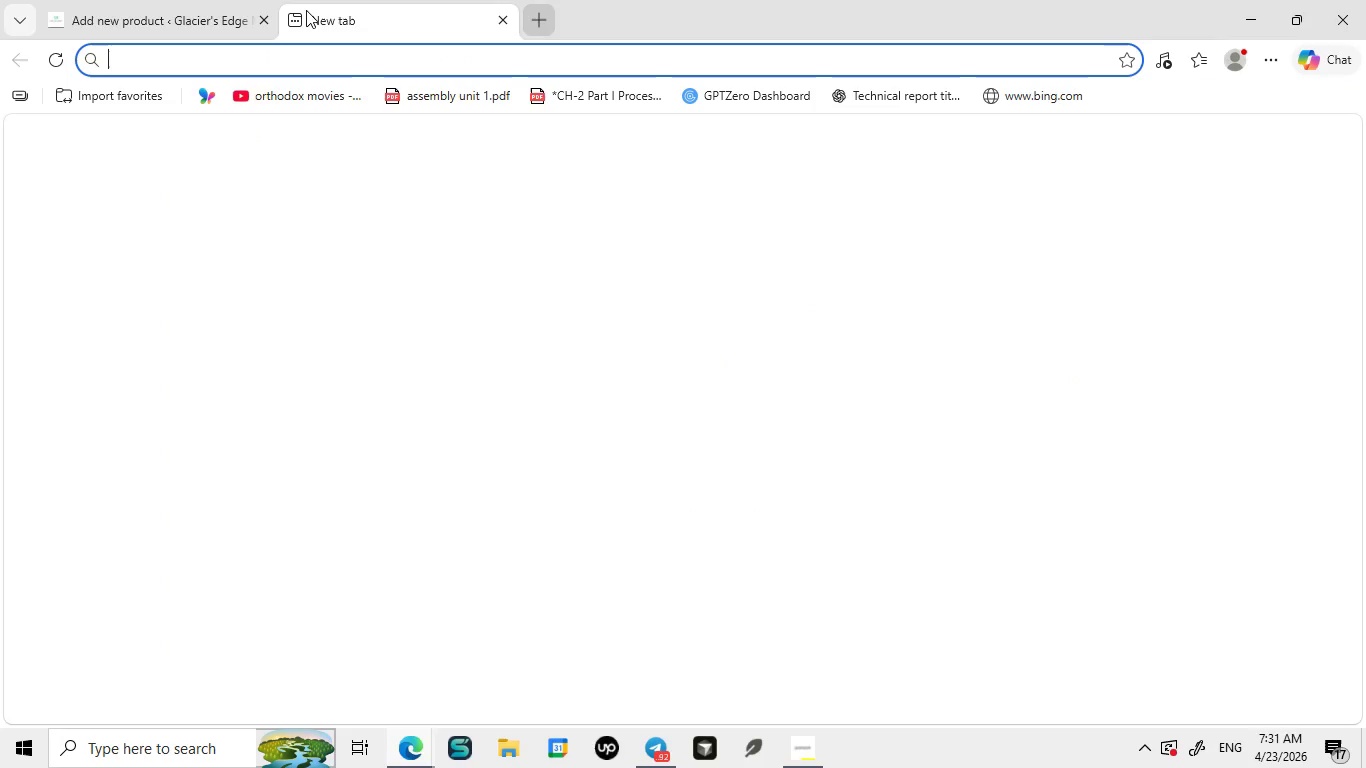 
key(Control+ControlLeft)
 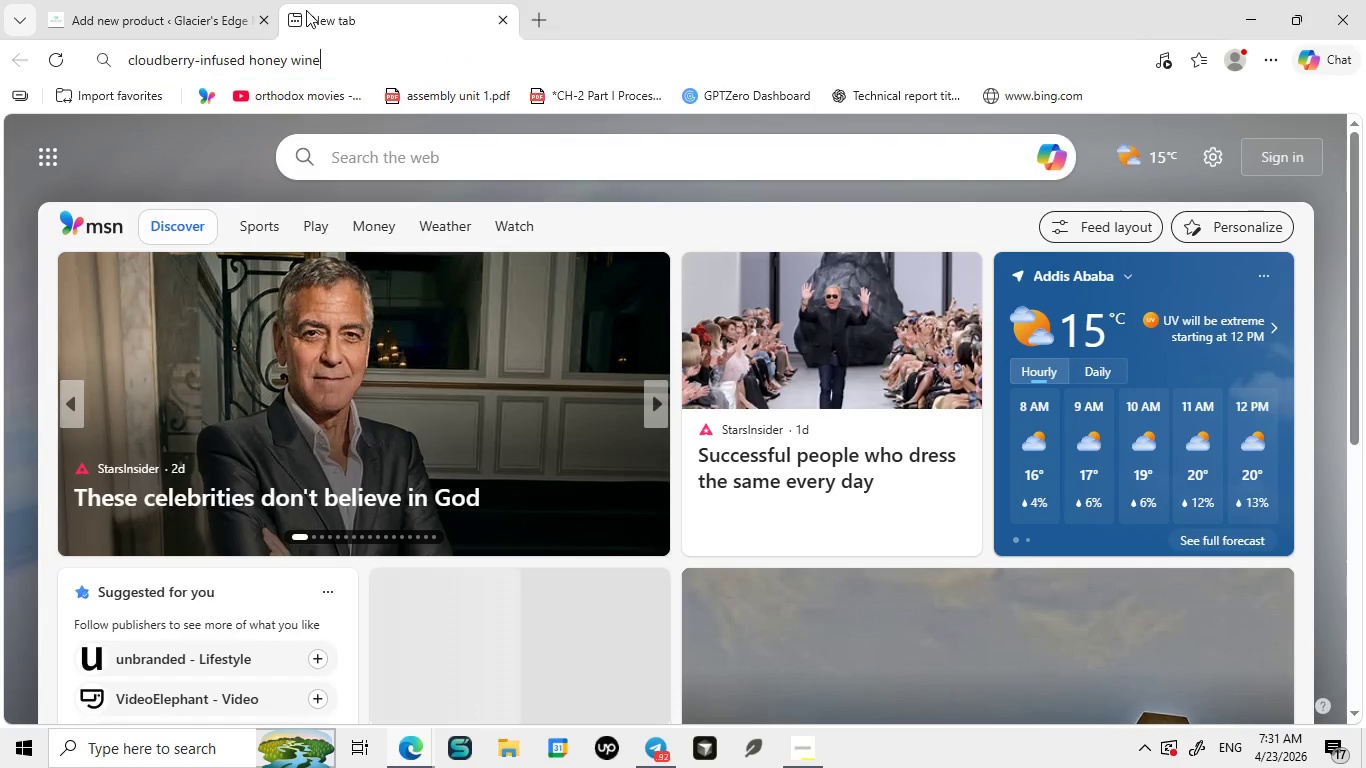 
key(Control+V)
 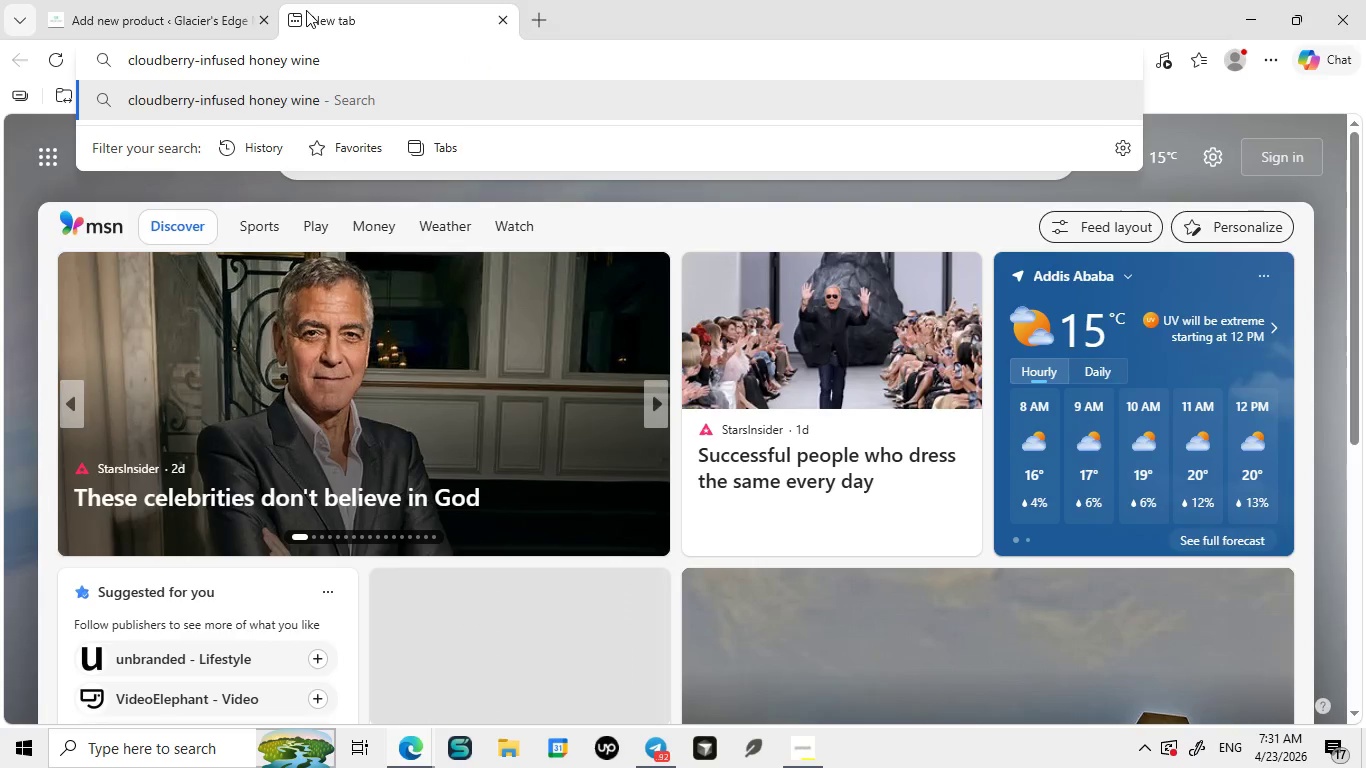 
key(Enter)
 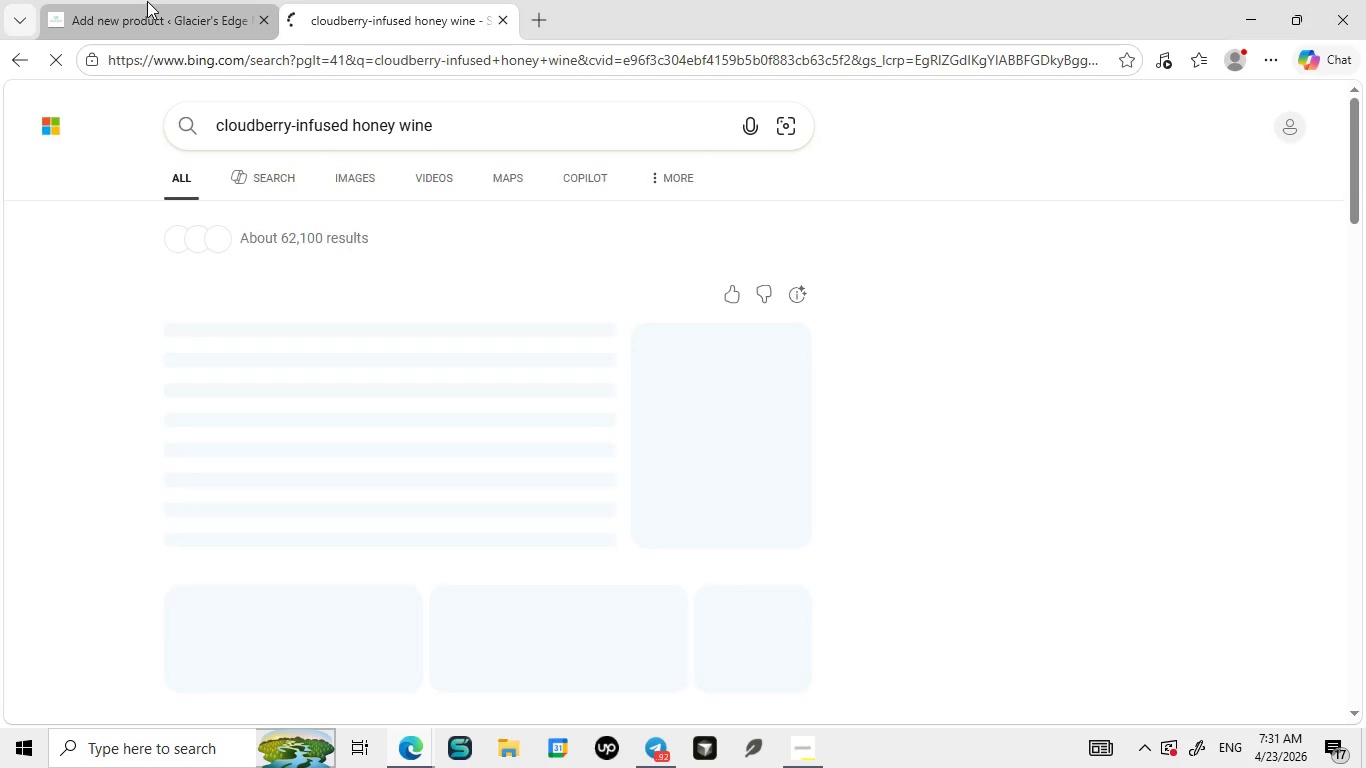 
left_click([147, 1])
 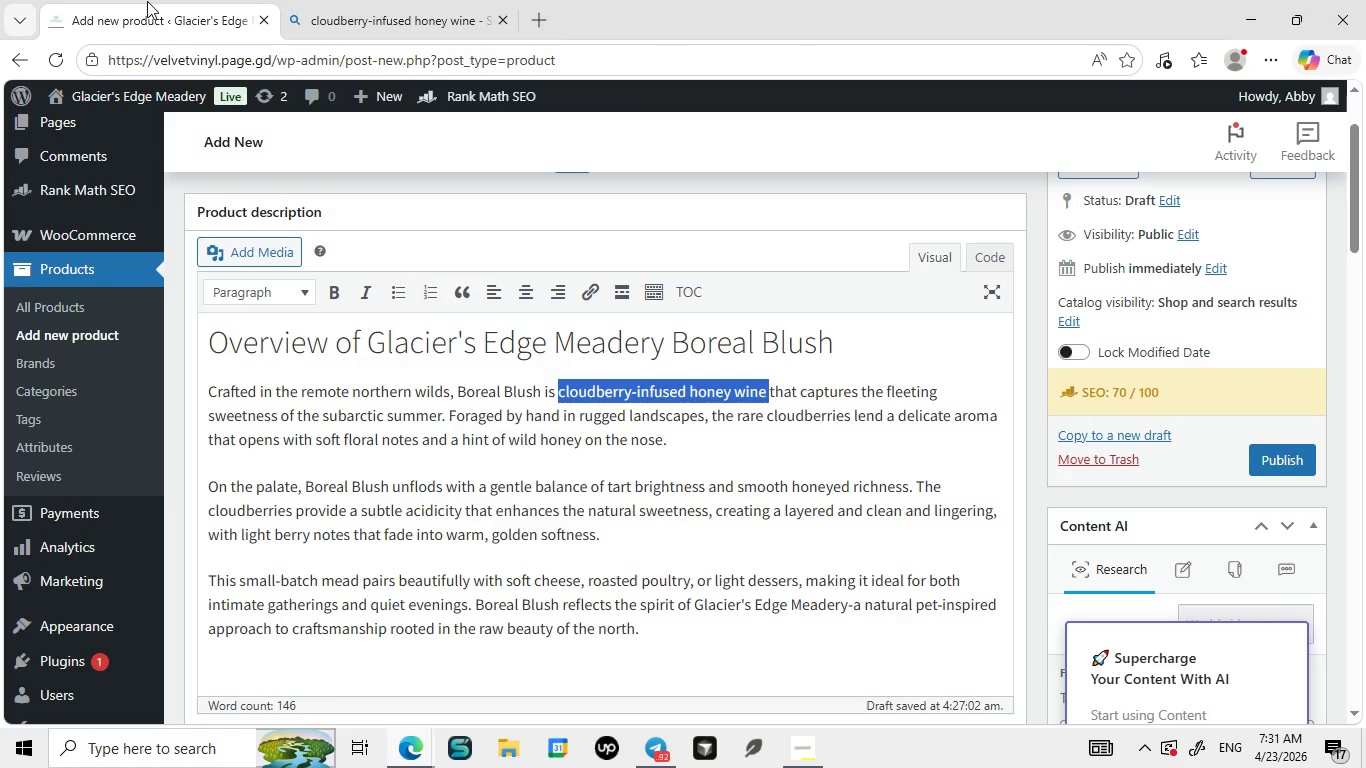 
wait(10.8)
 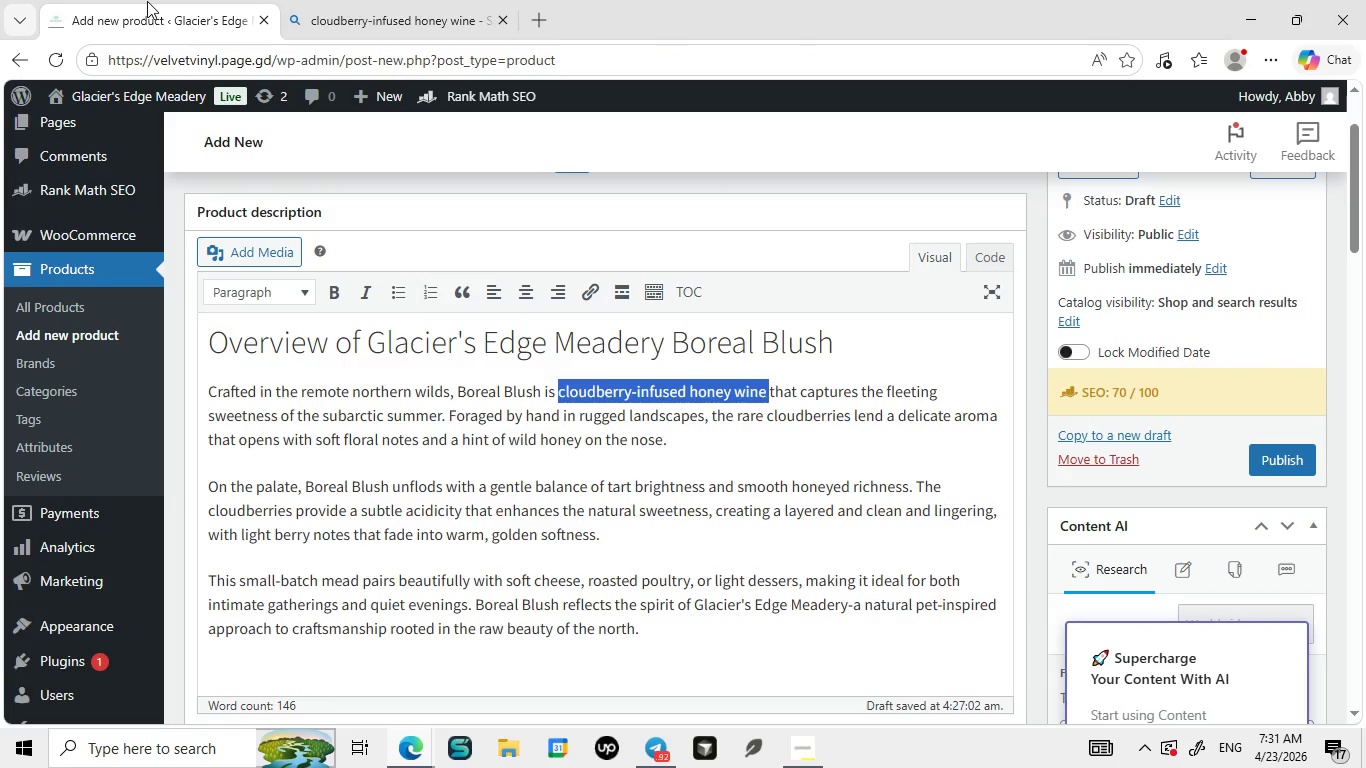 
left_click([311, 0])
 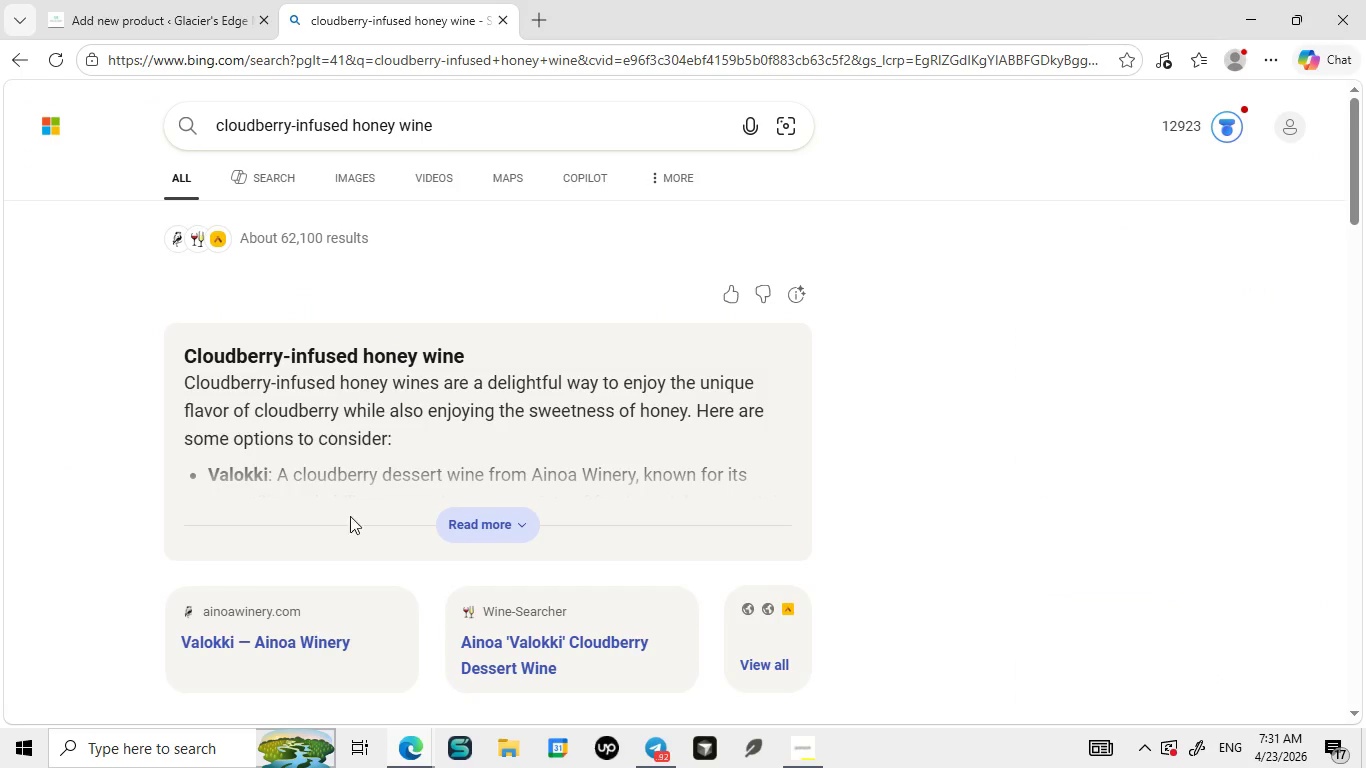 
mouse_move([495, 494])
 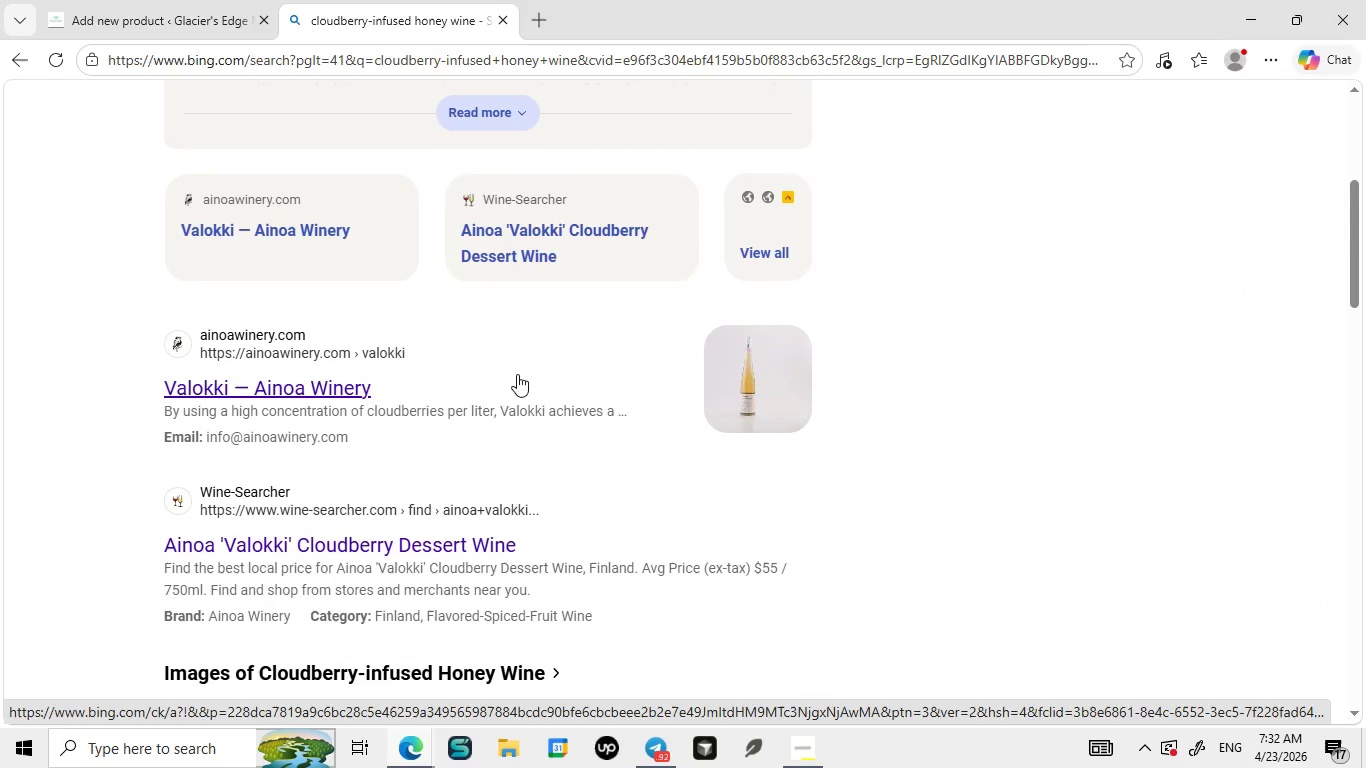 
mouse_move([490, 396])
 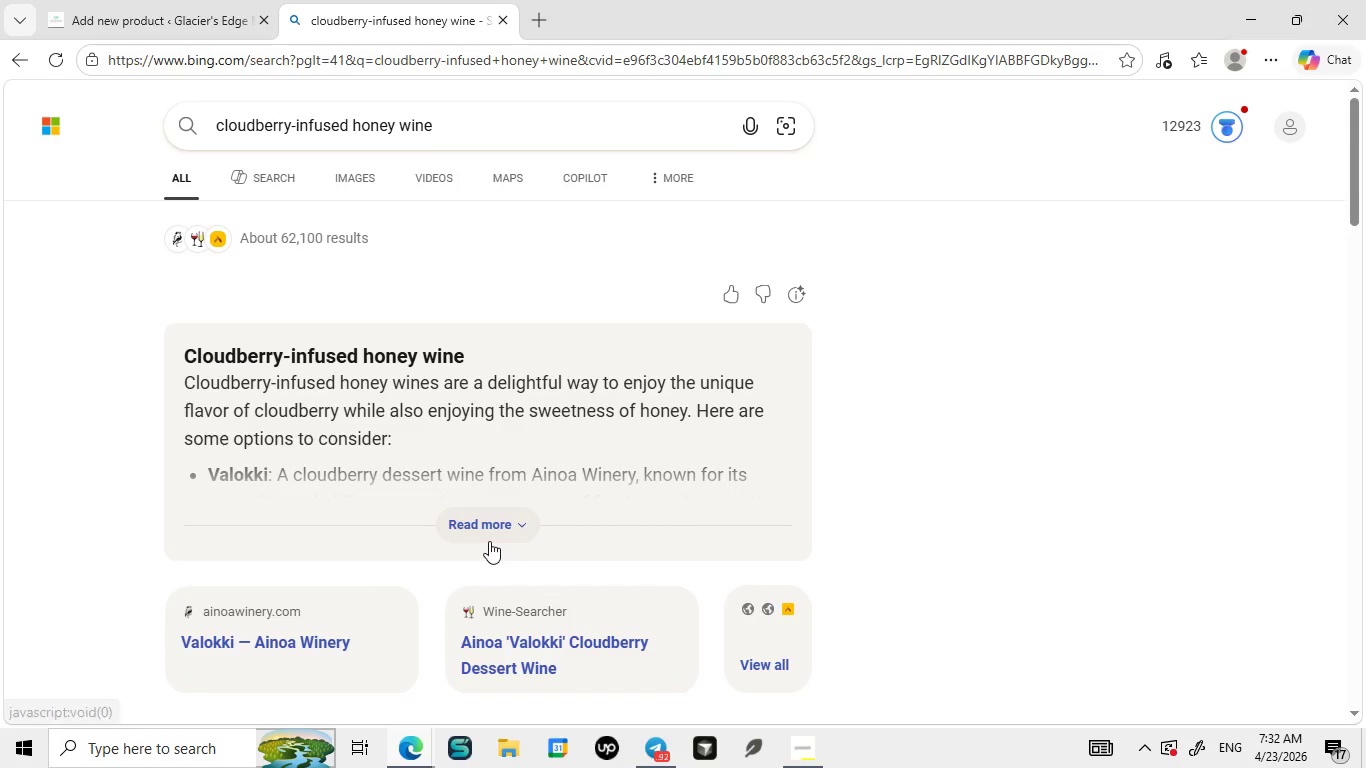 
left_click([489, 541])
 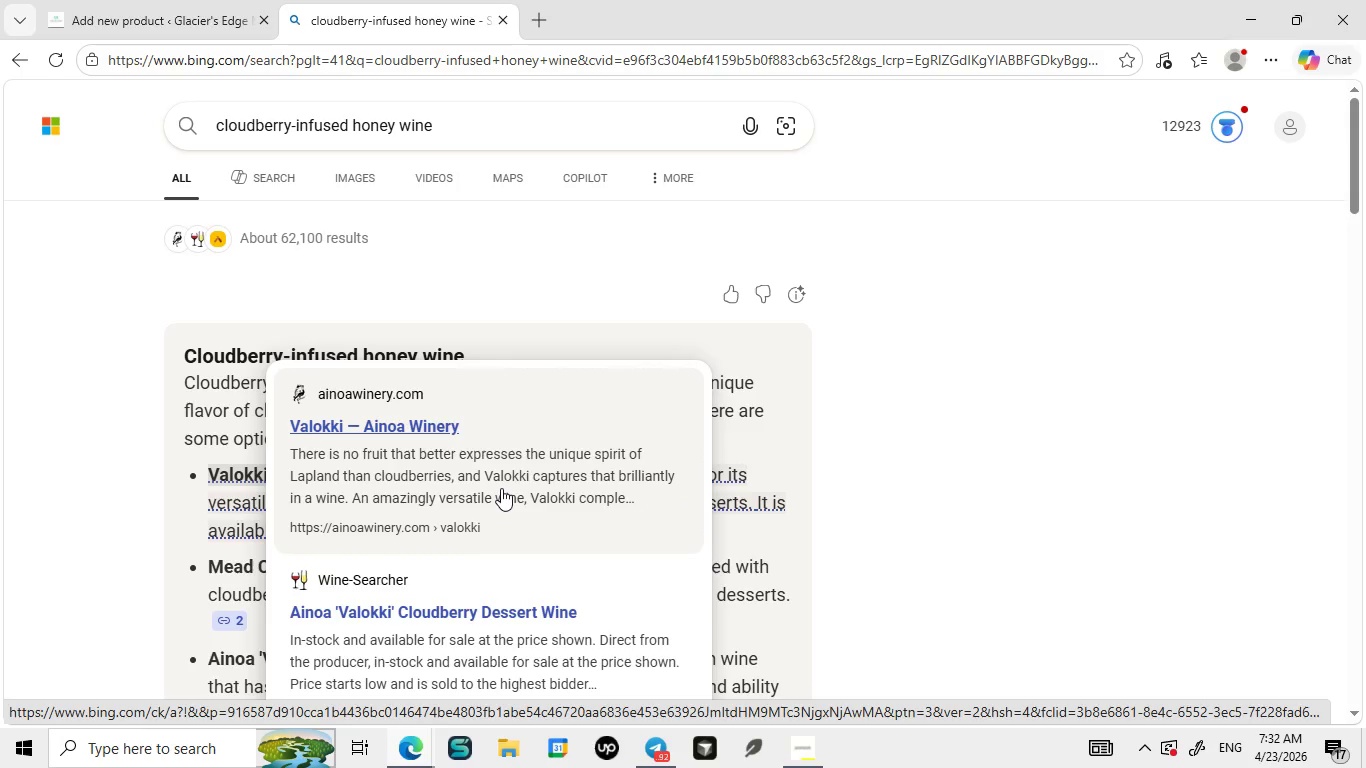 
left_click([501, 488])
 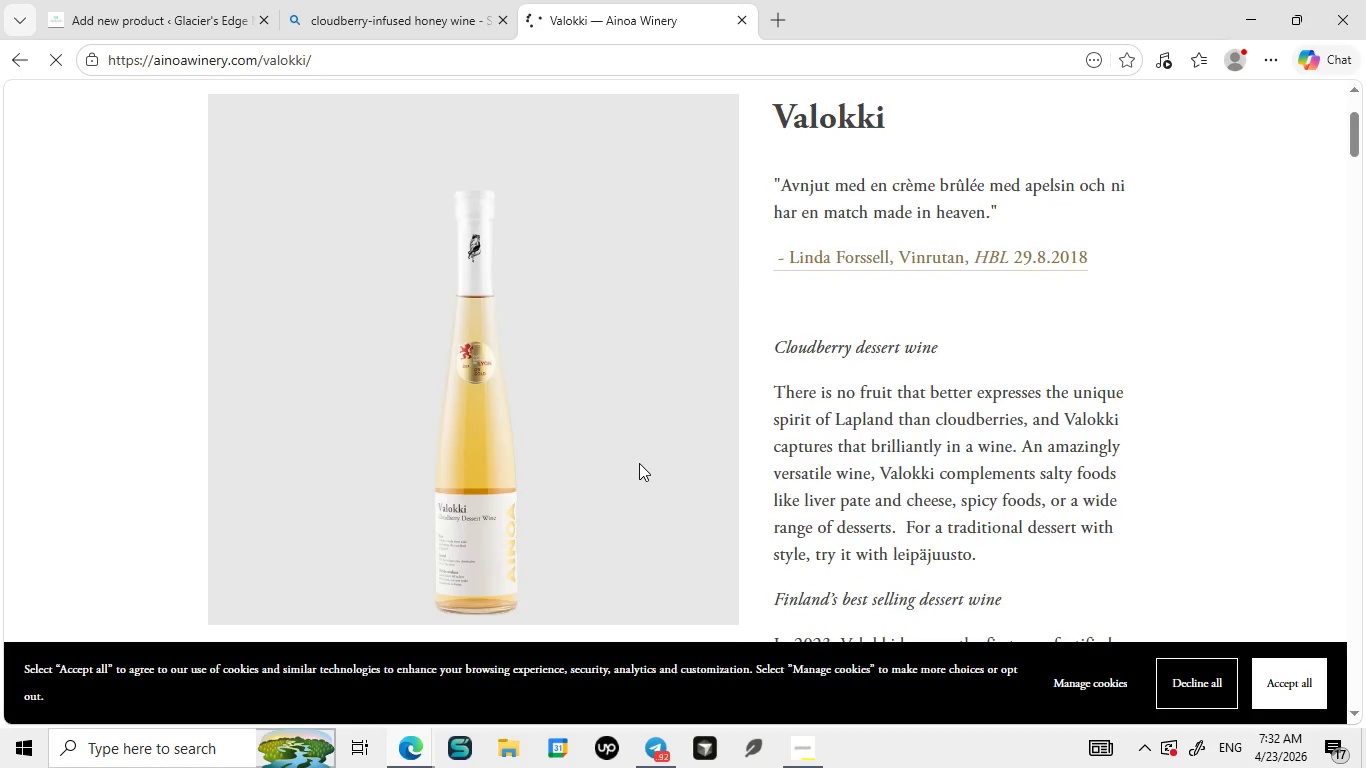 
wait(29.36)
 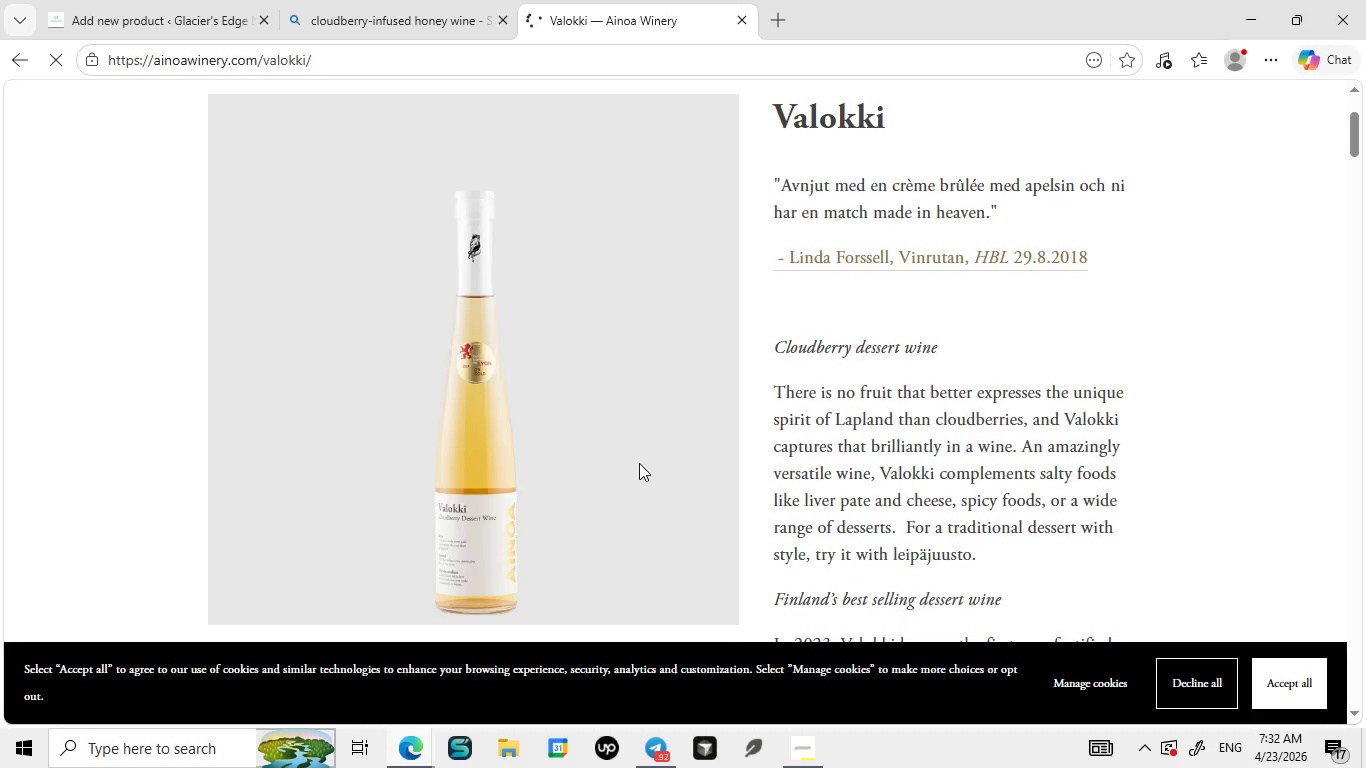 
left_click([664, 53])
 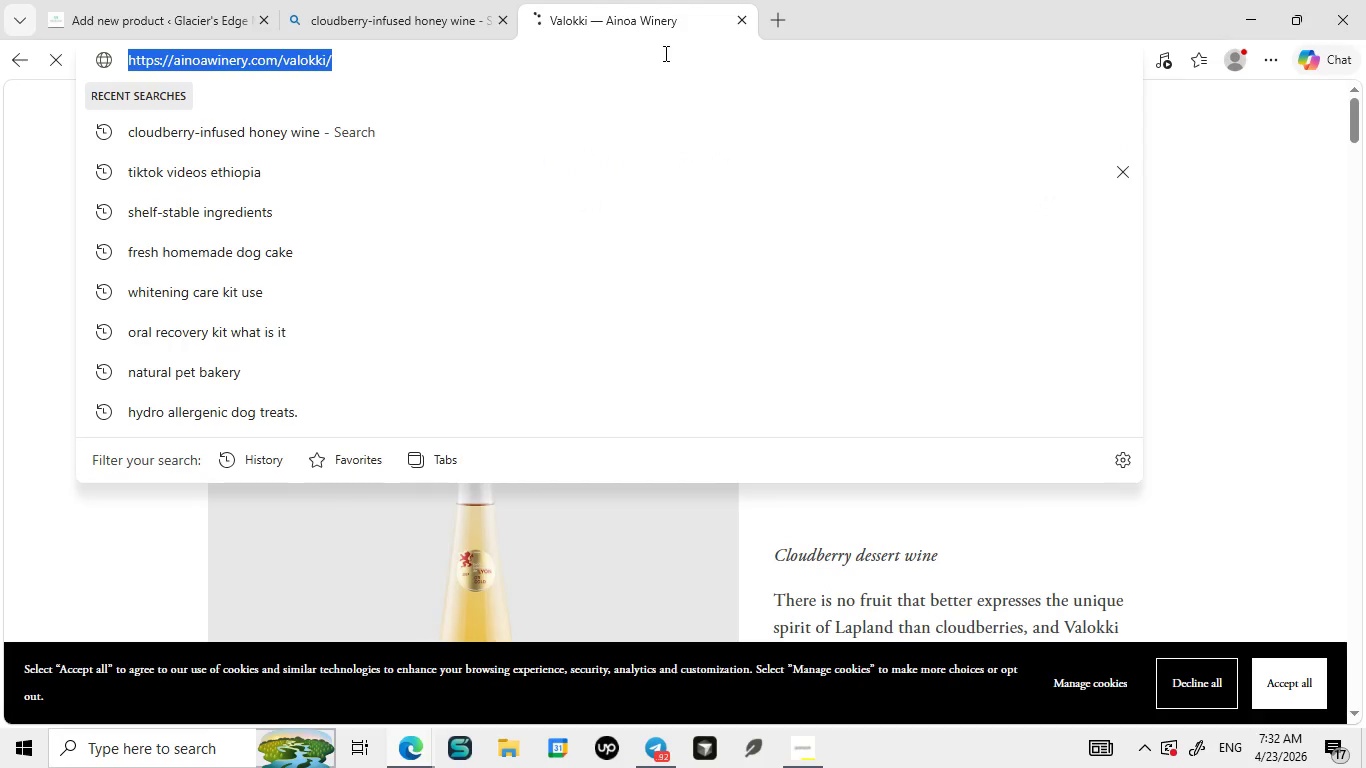 
key(Control+ControlLeft)
 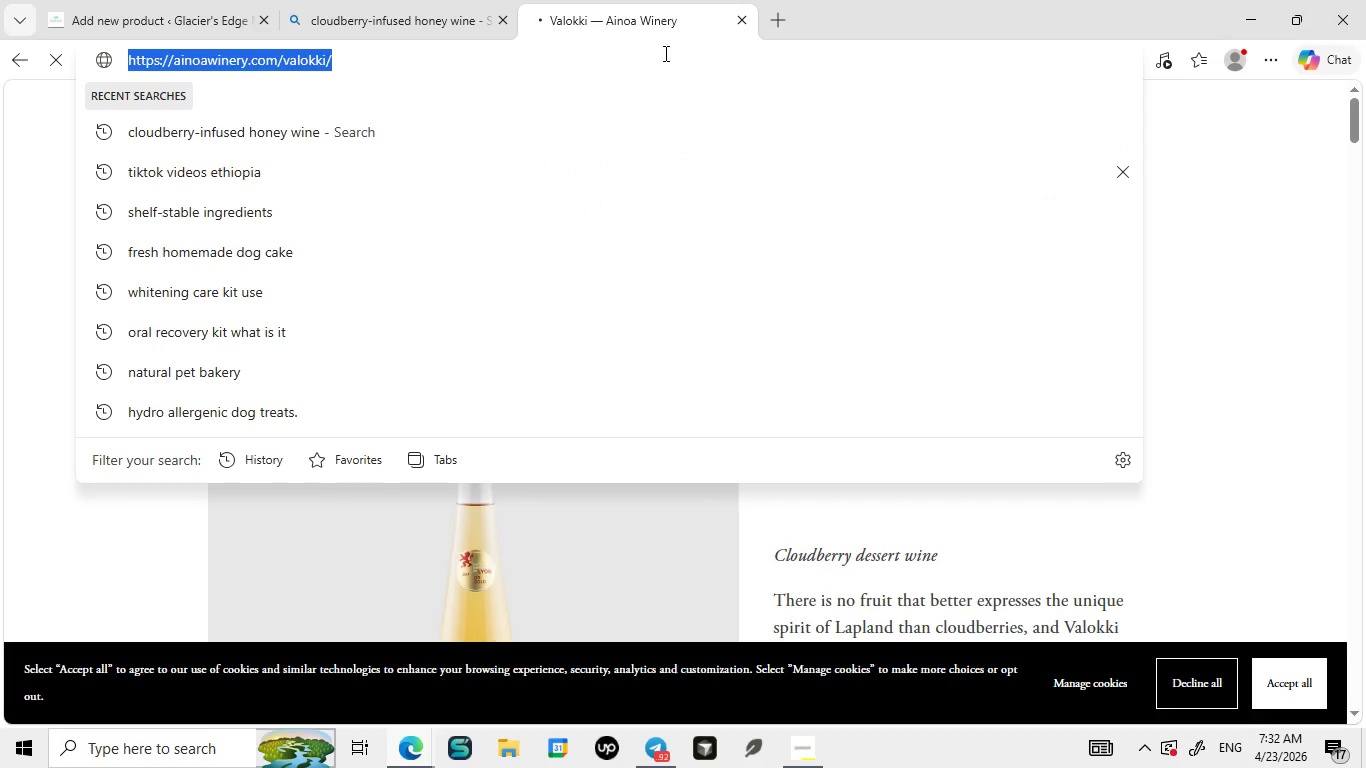 
key(Control+C)
 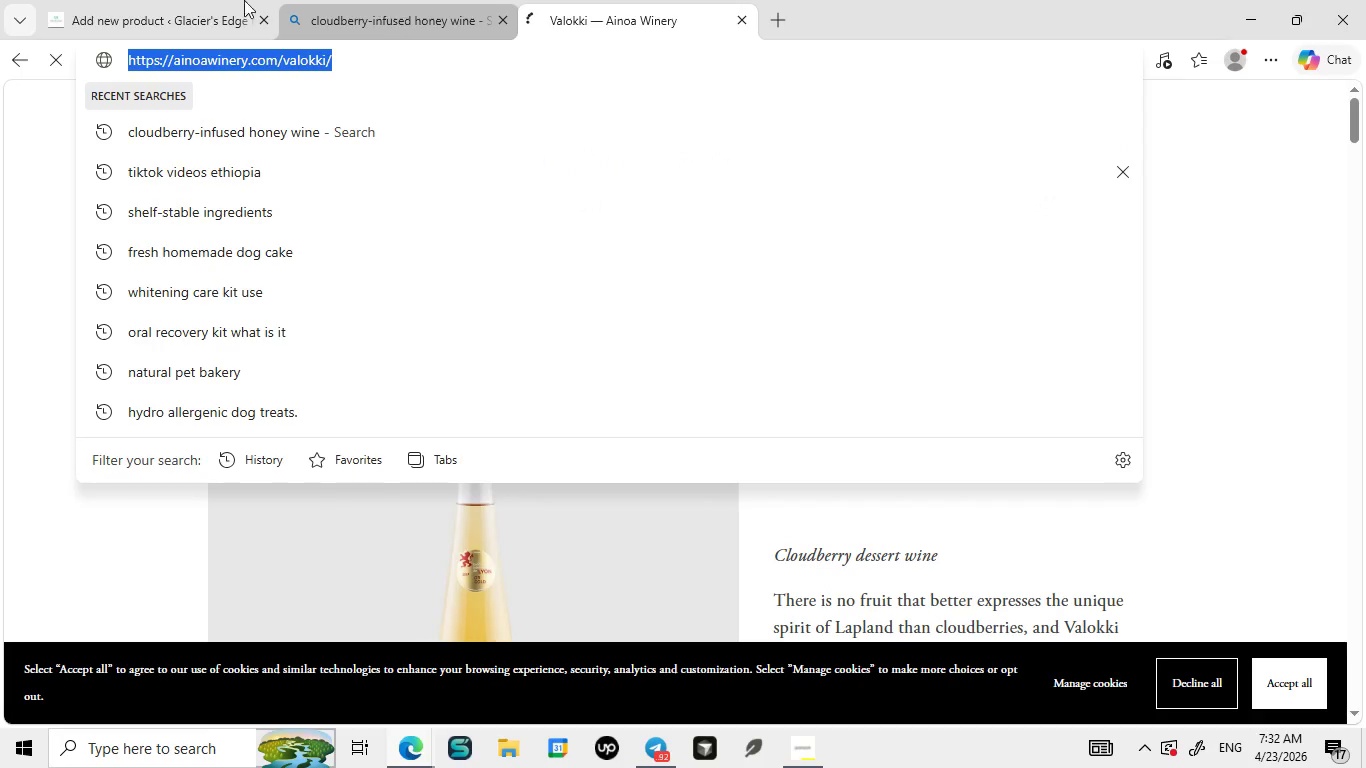 
left_click([122, 0])
 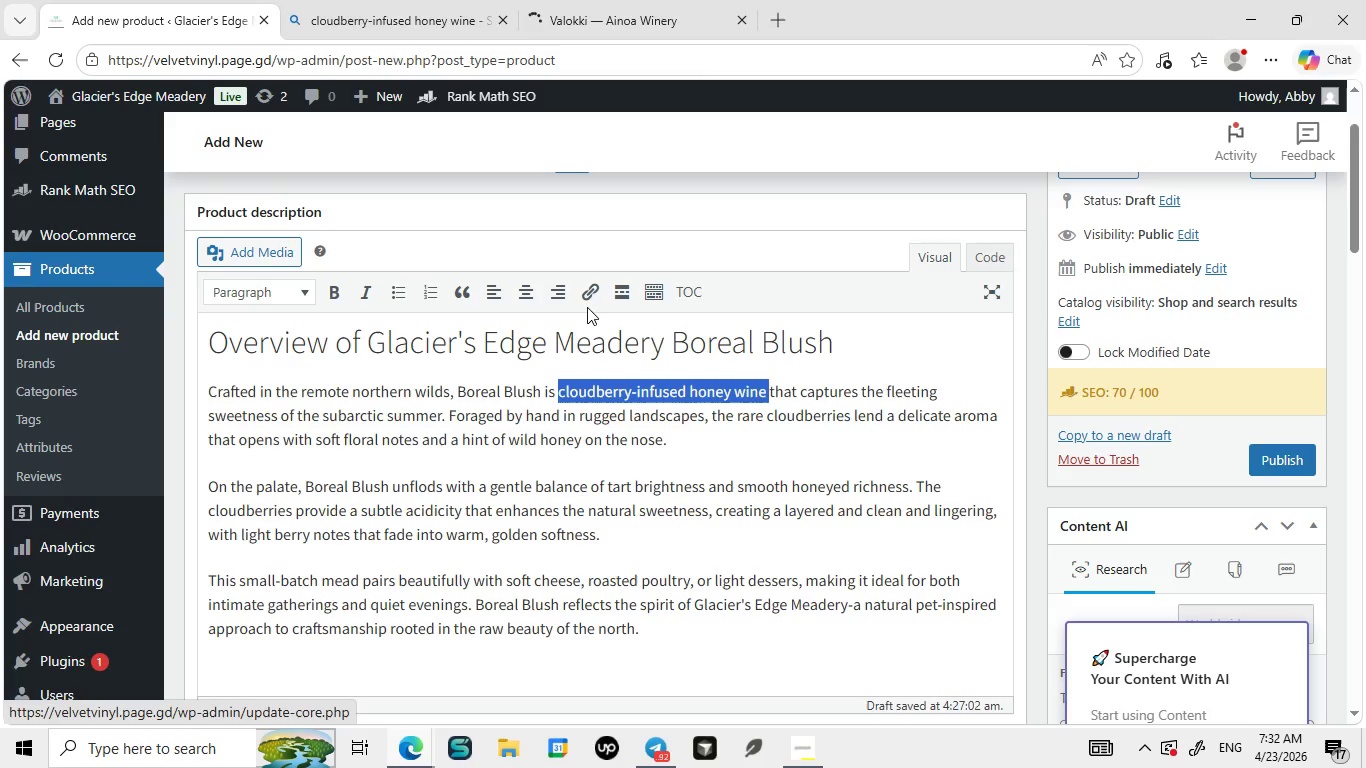 
left_click([587, 301])
 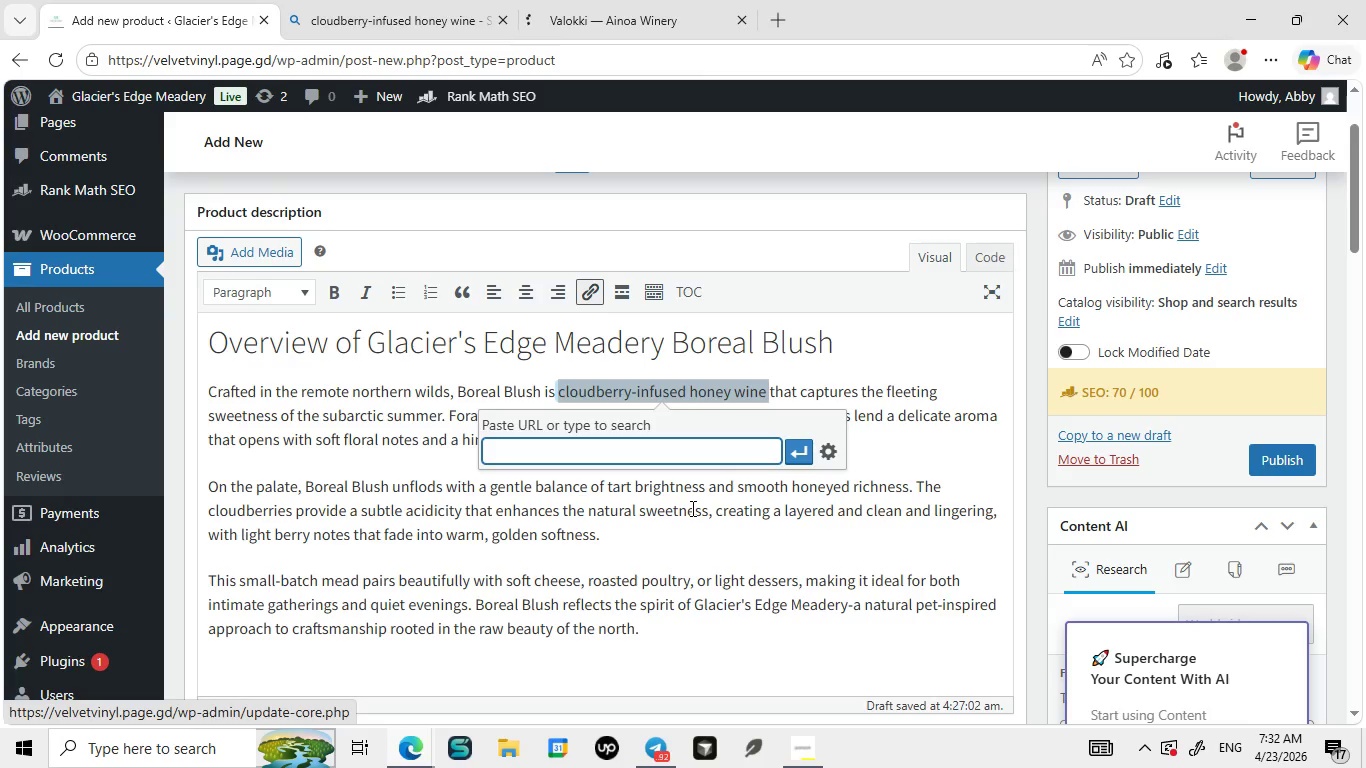 
key(Control+ControlLeft)
 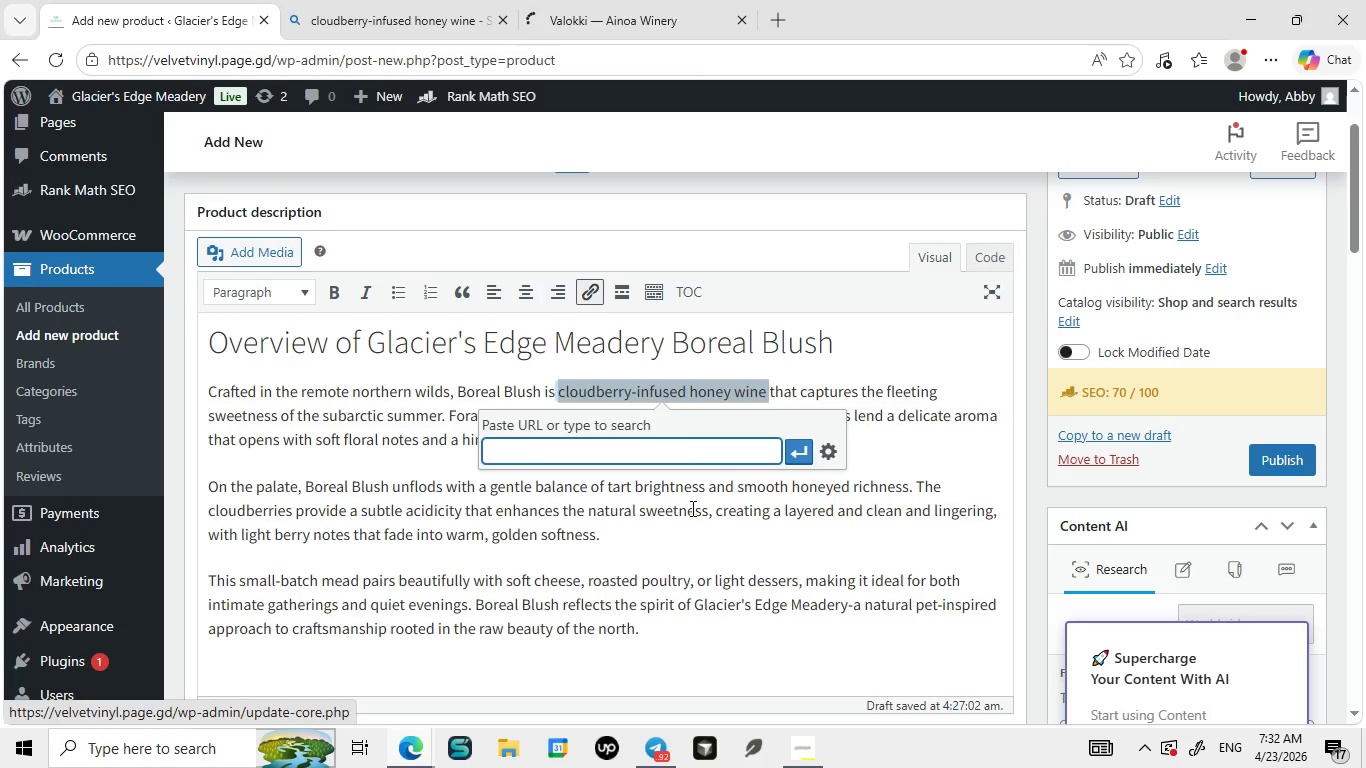 
key(Control+V)
 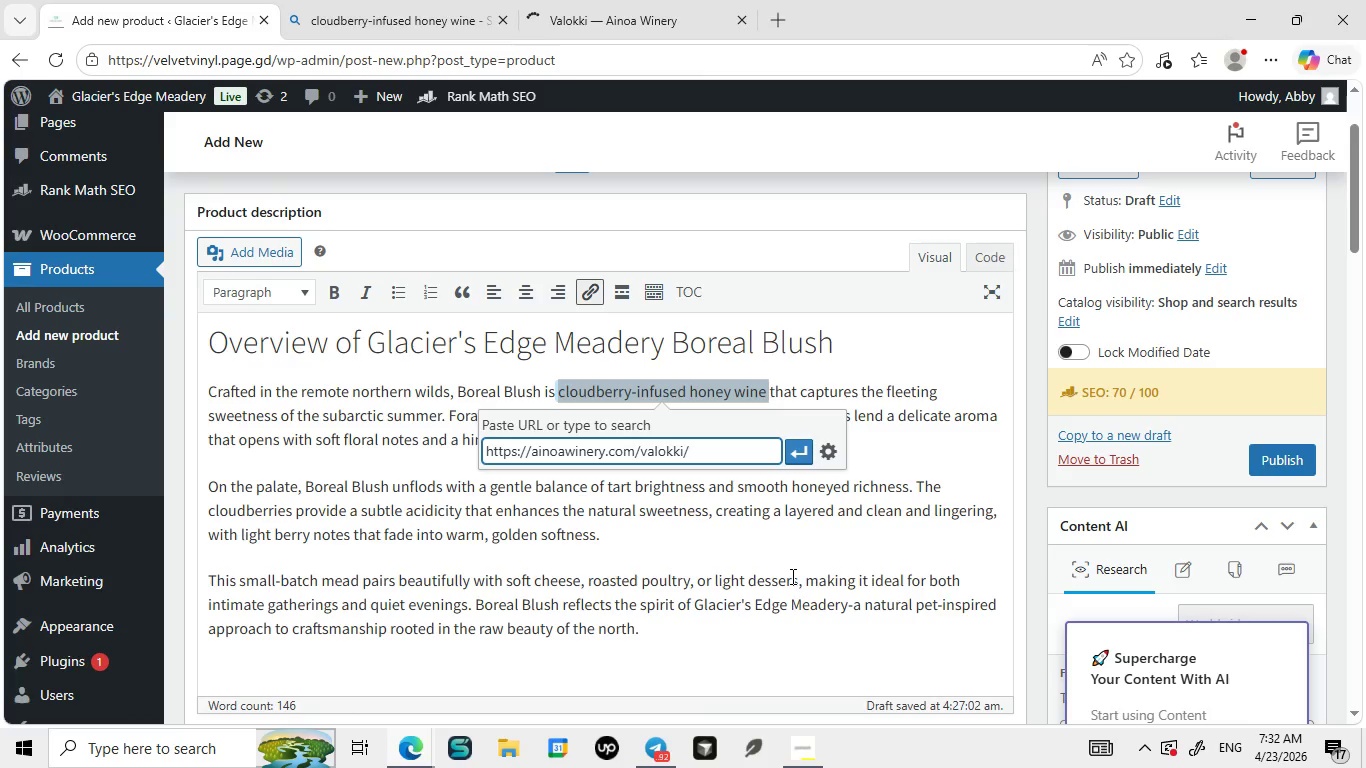 
left_click([799, 456])
 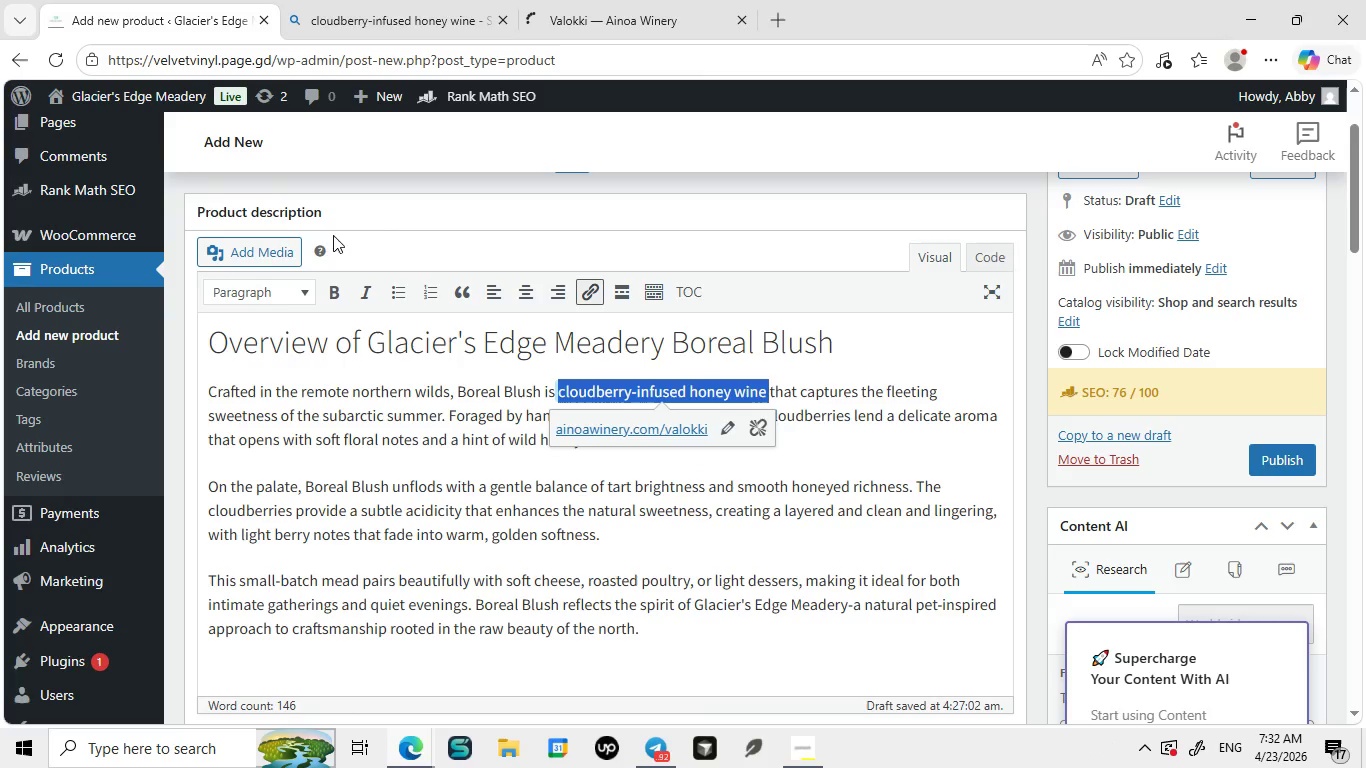 
left_click([327, 290])
 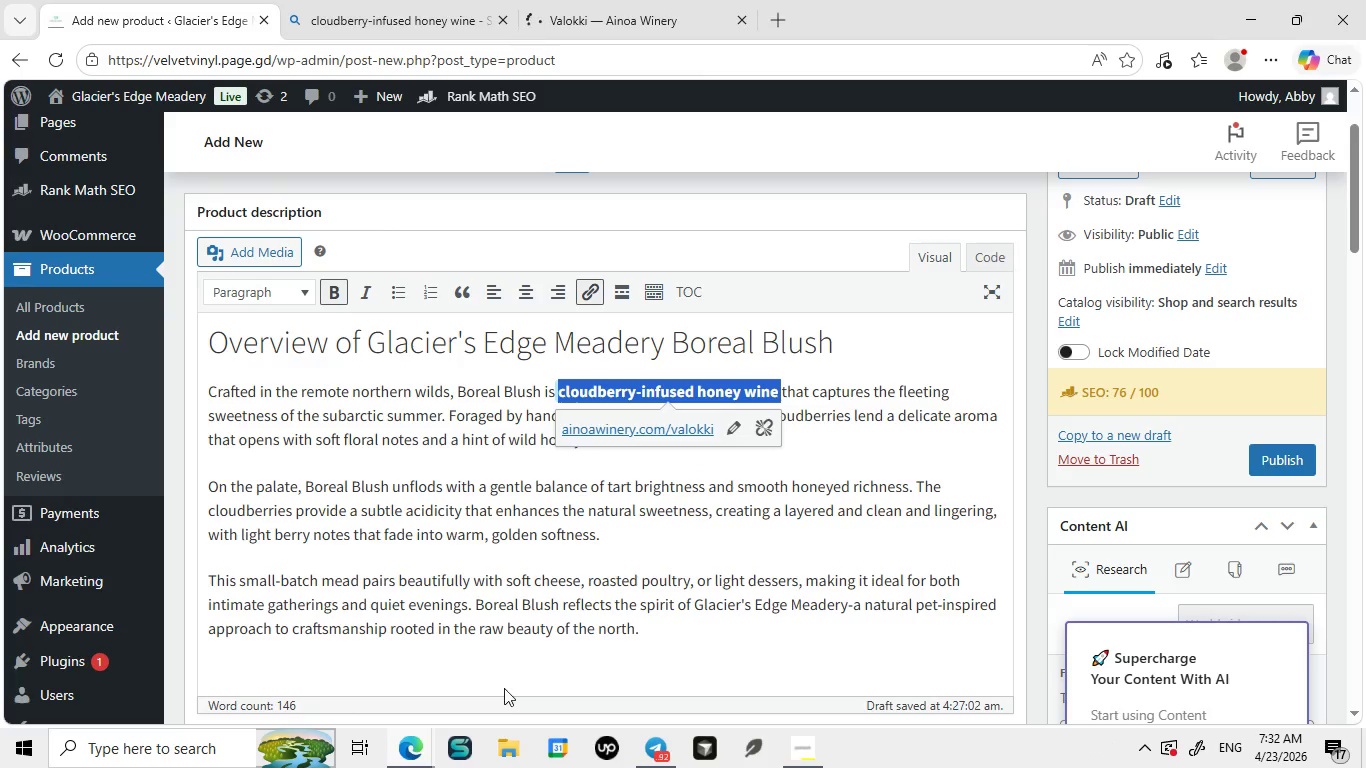 
left_click([504, 688])
 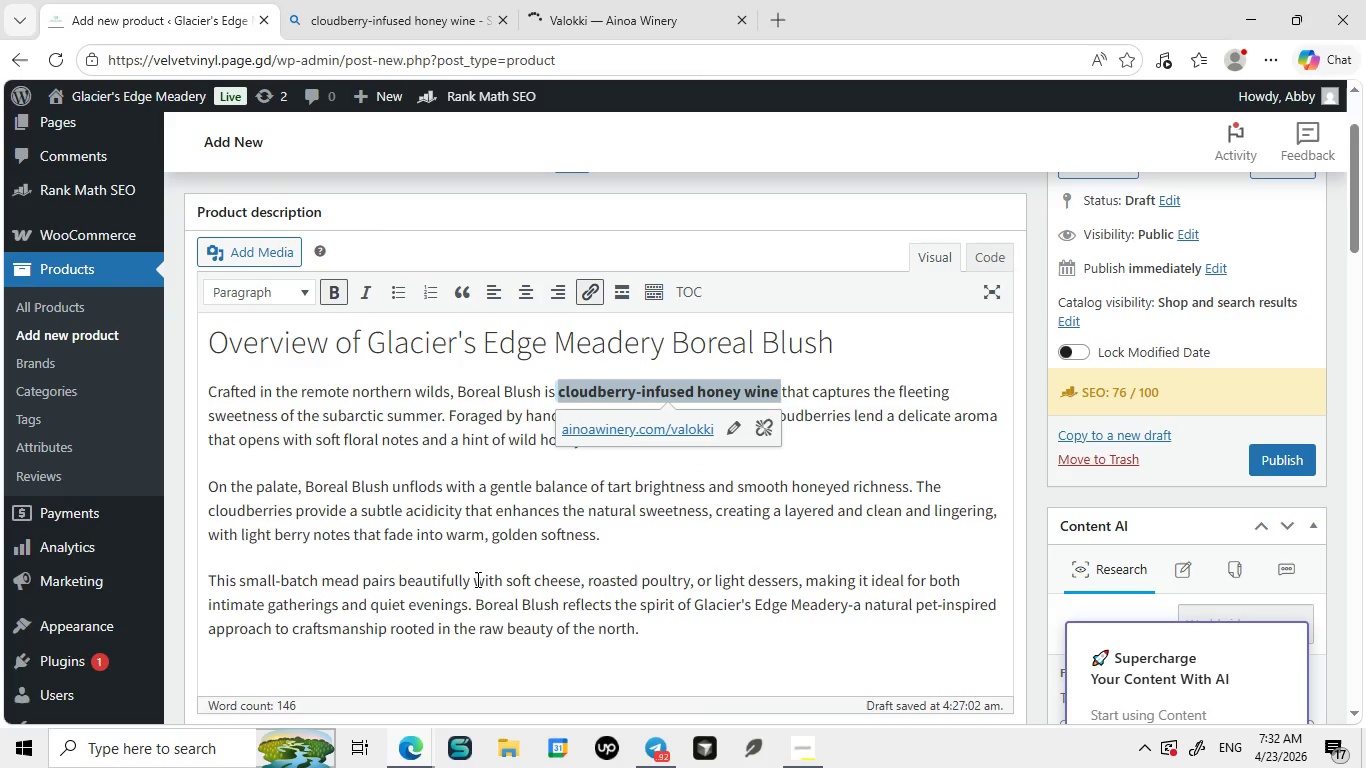 
left_click([467, 559])
 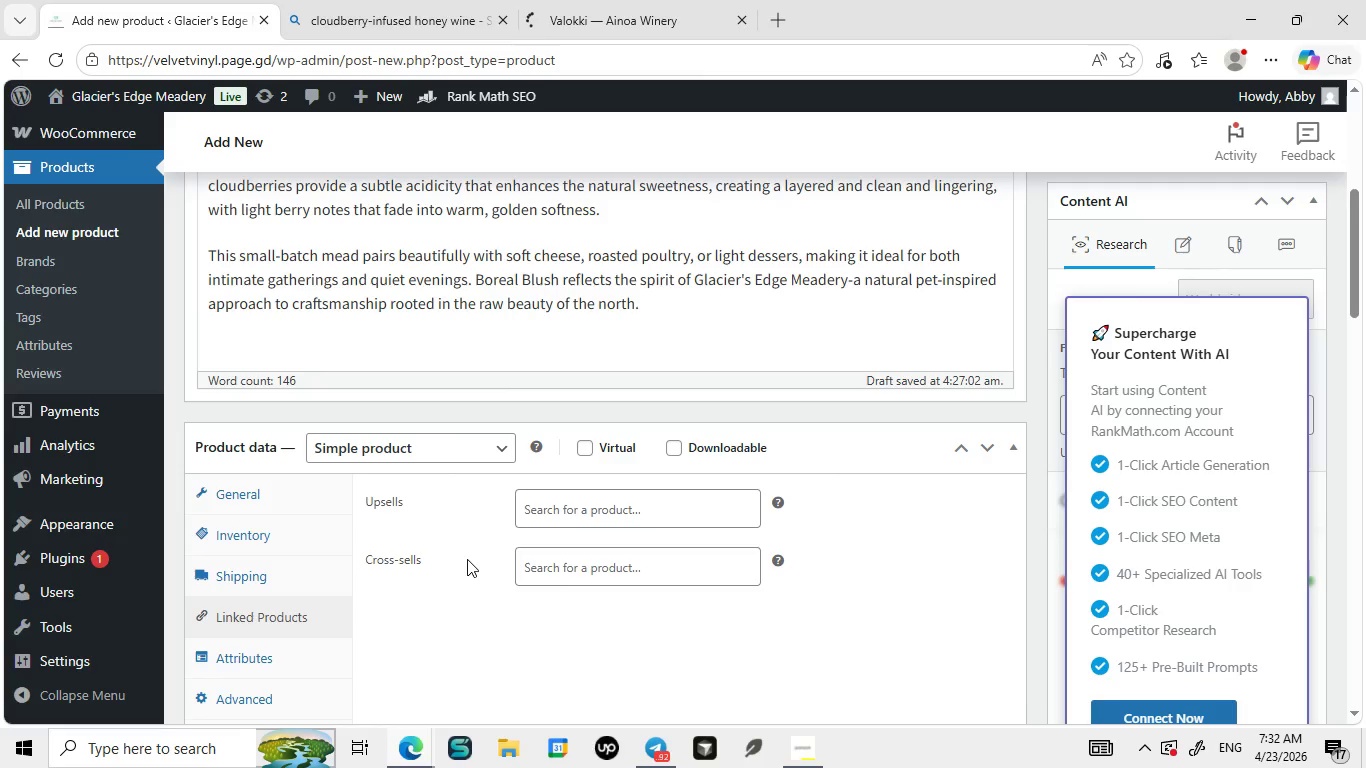 
wait(11.02)
 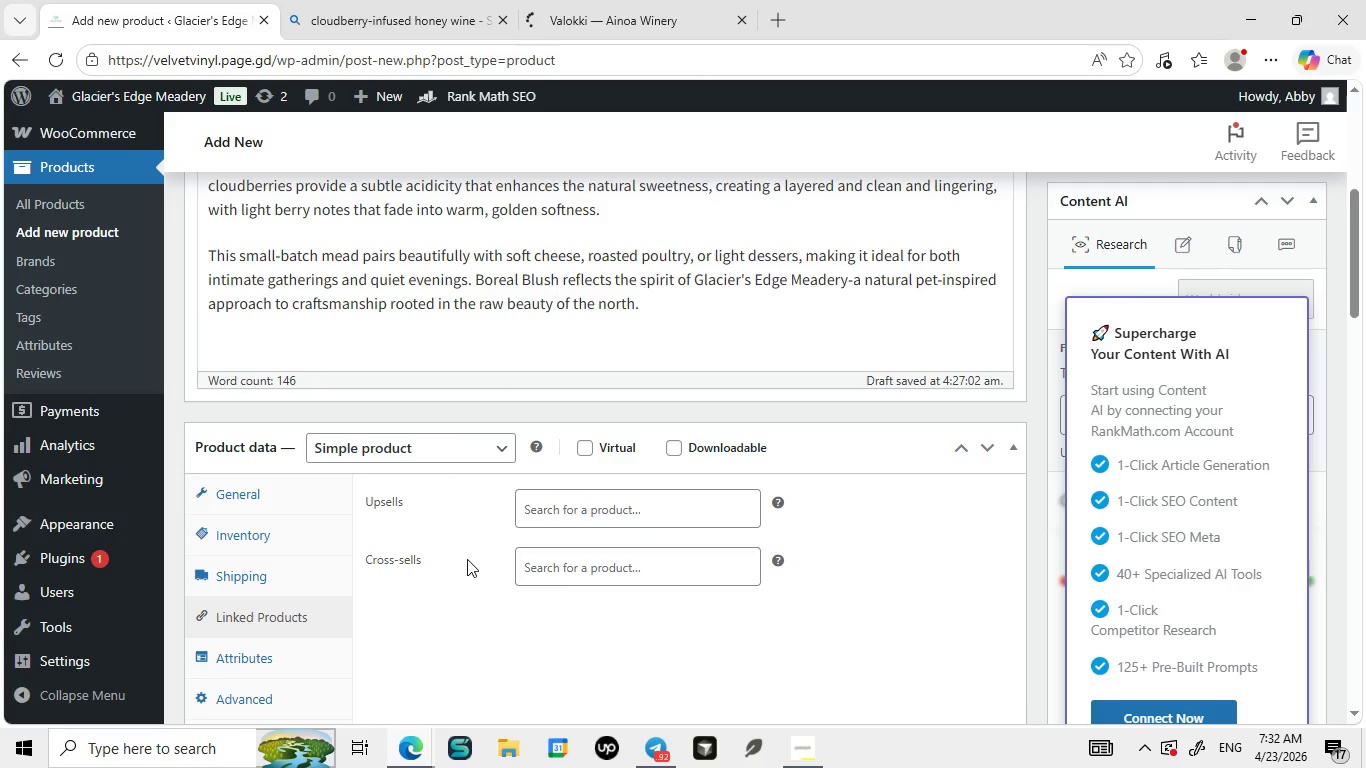 
left_click_drag(start_coordinate=[606, 192], to_coordinate=[428, 217])
 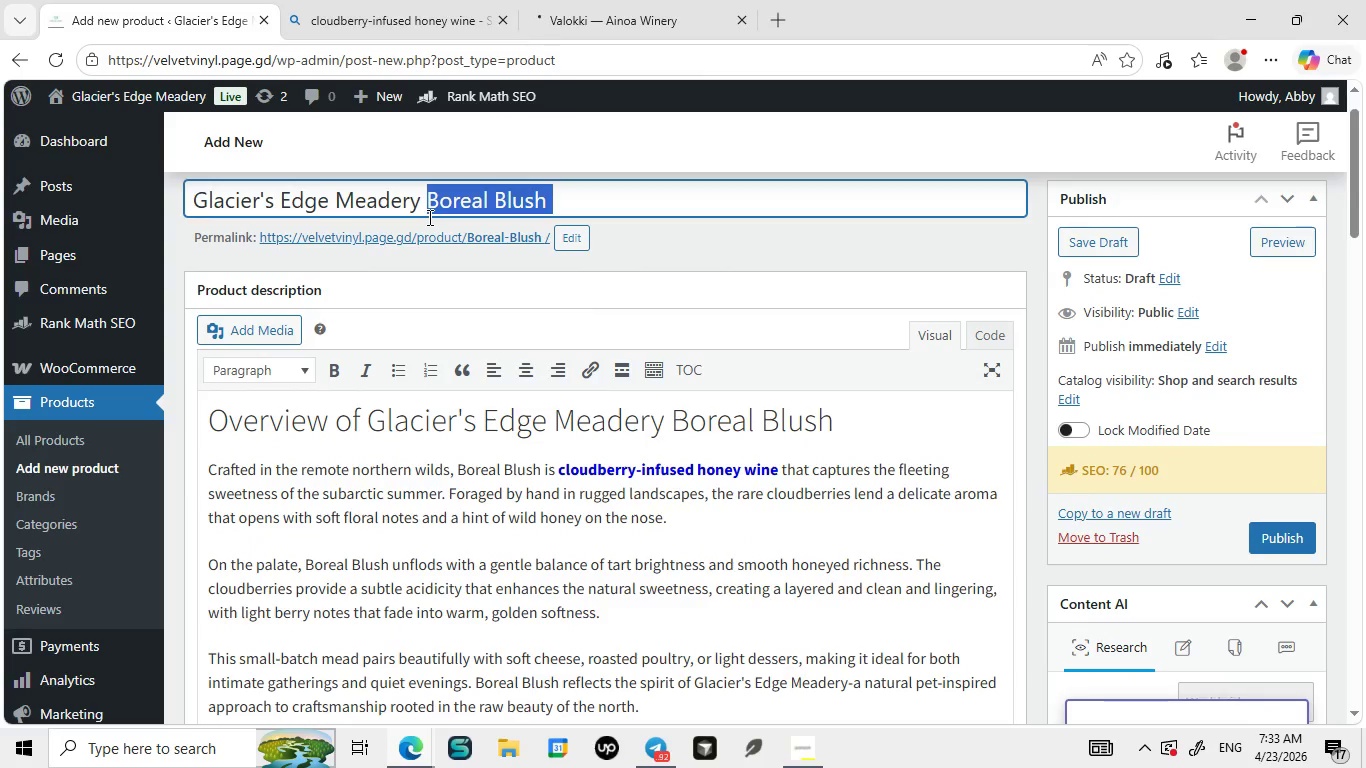 
key(Control+C)
 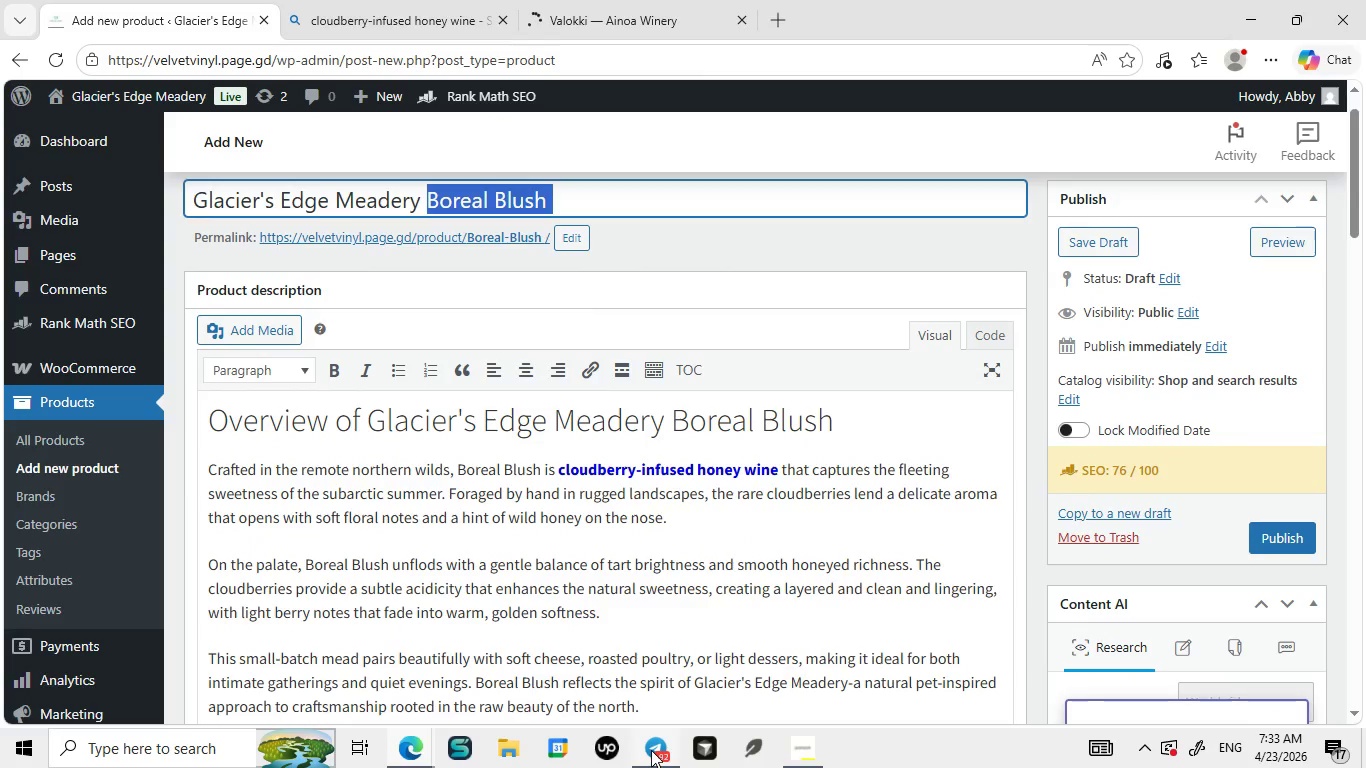 
left_click([650, 698])
 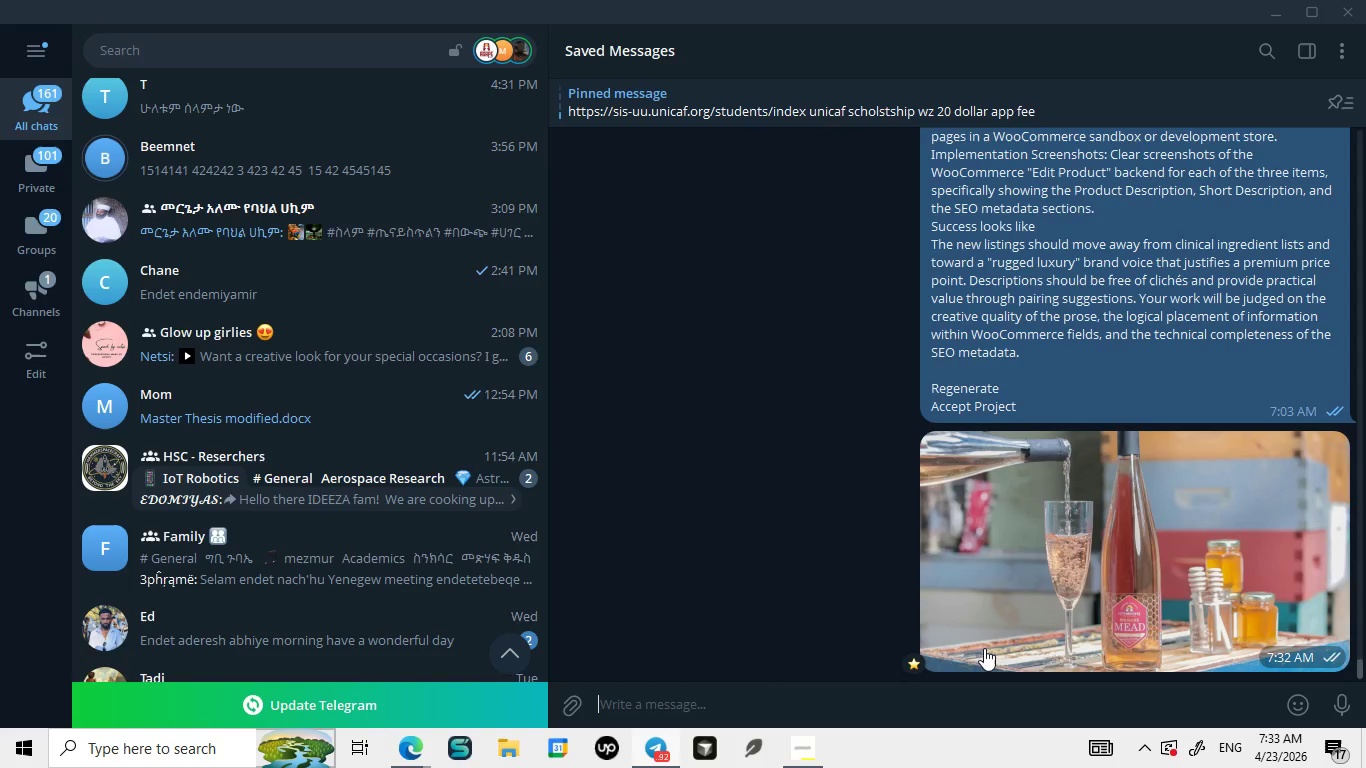 
right_click([984, 648])
 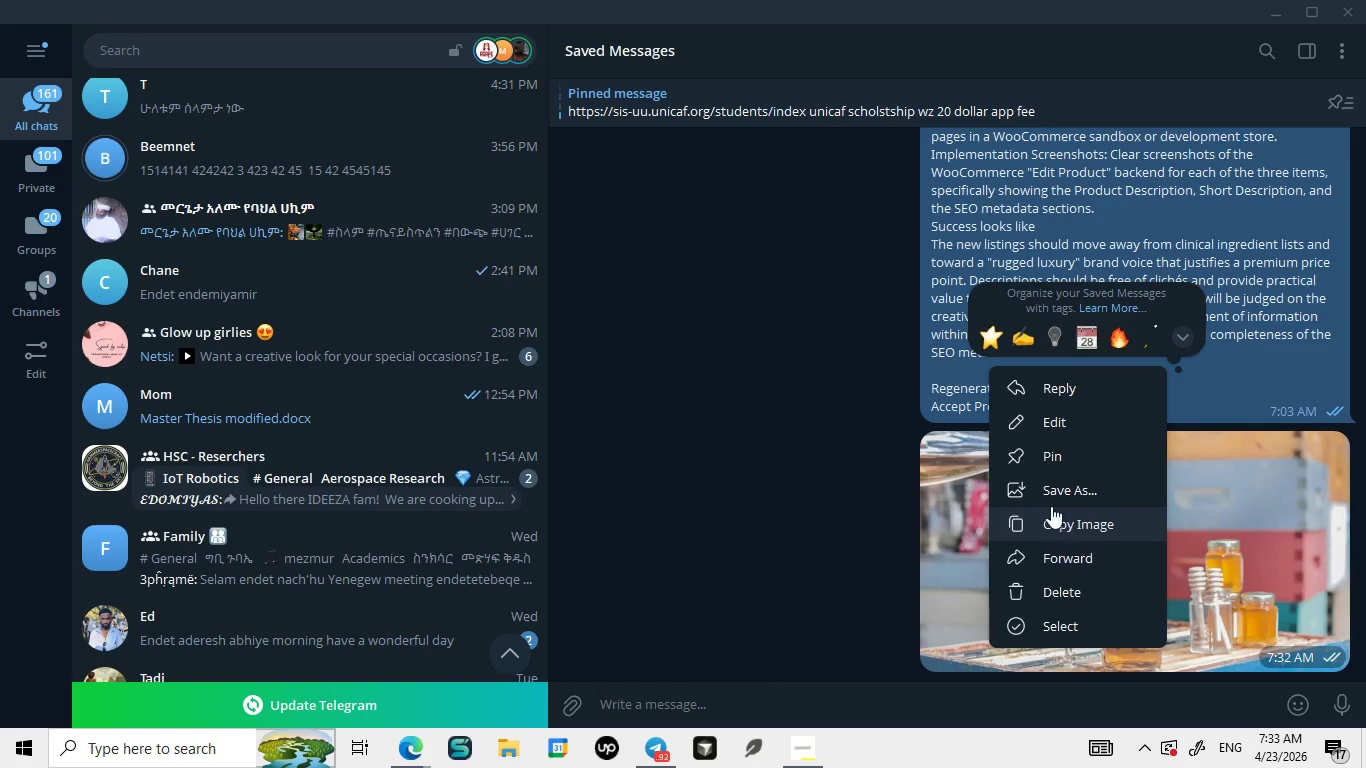 
left_click([1051, 495])
 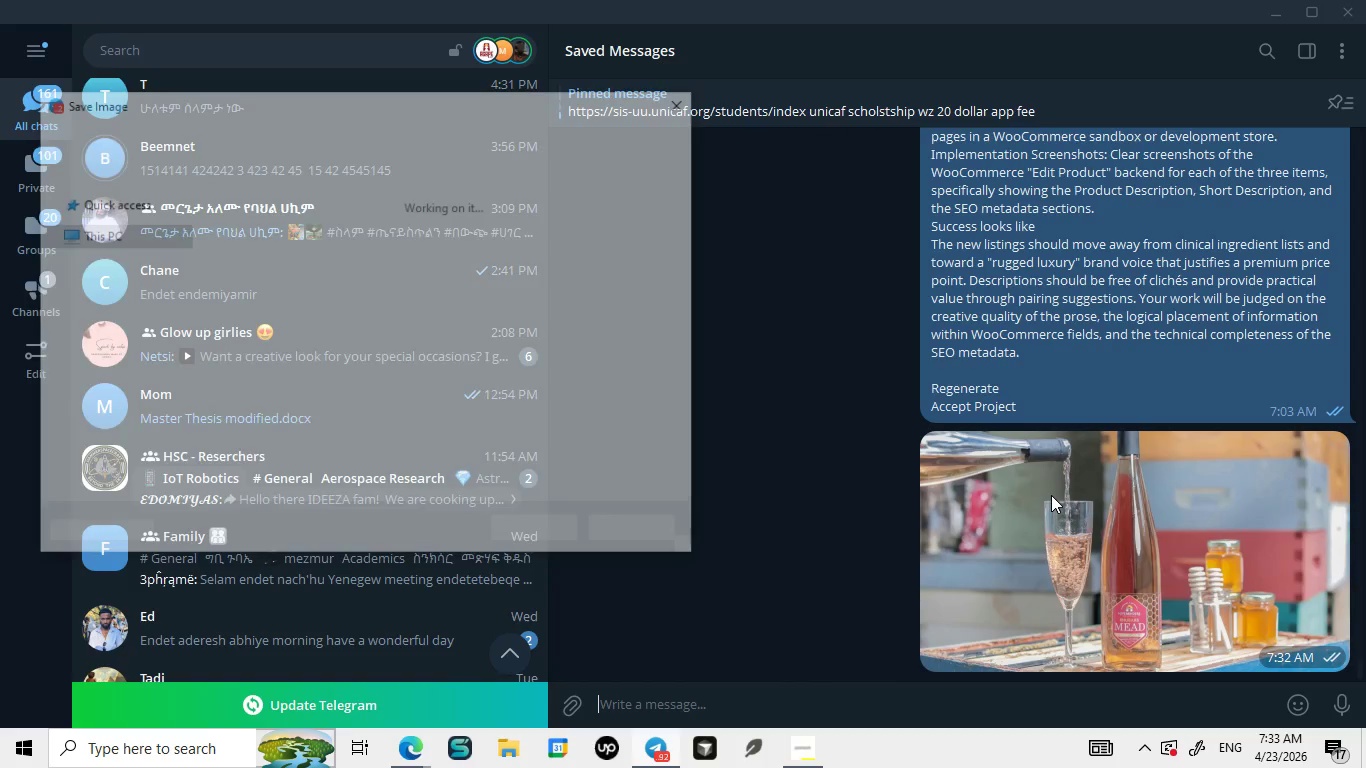 
key(Control+V)
 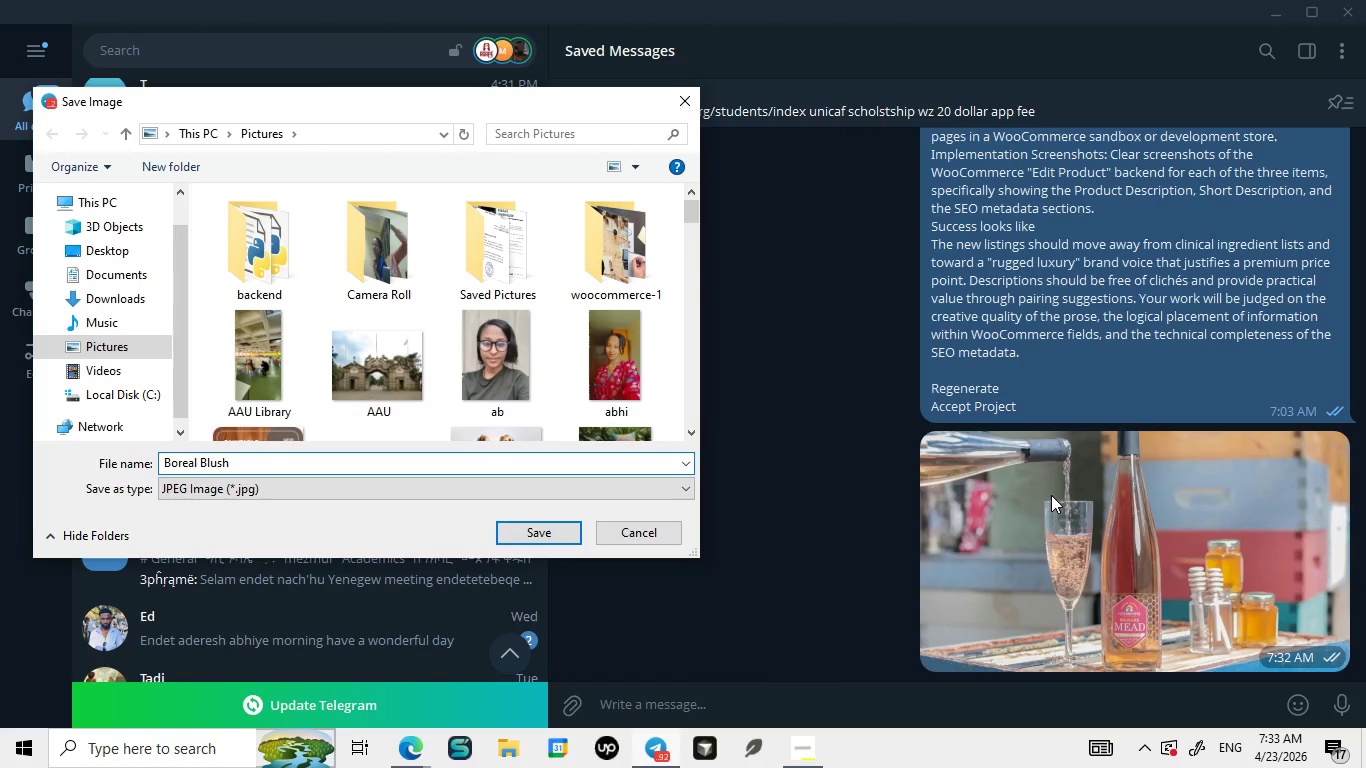 
key(Enter)
 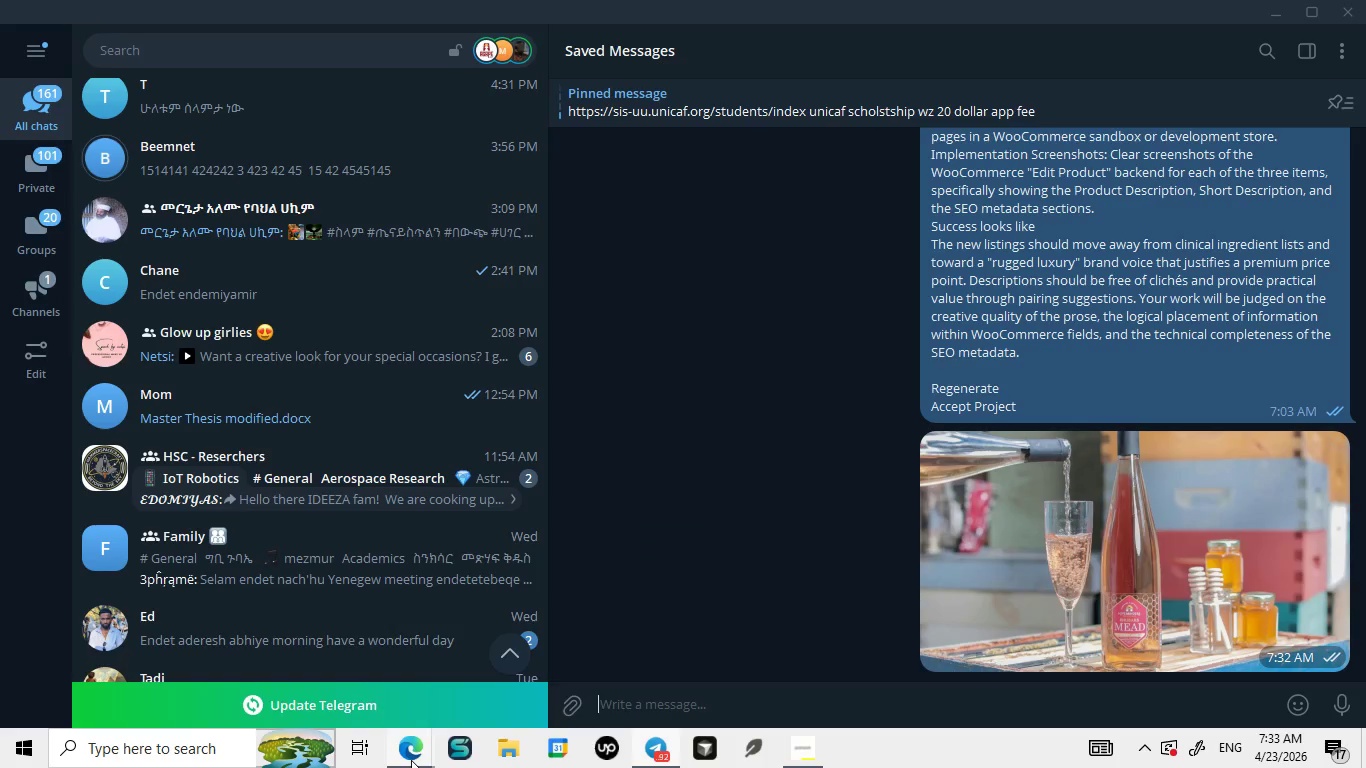 
left_click([342, 699])
 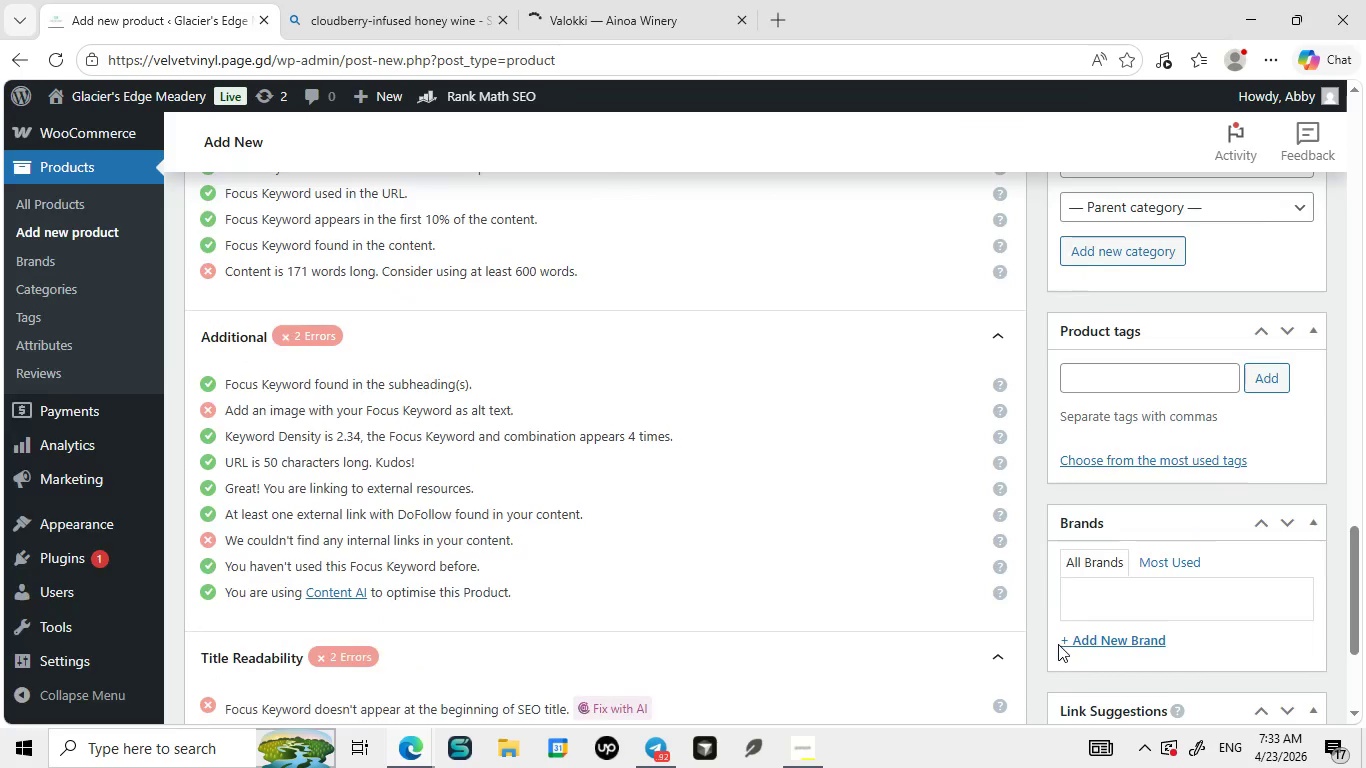 
wait(6.06)
 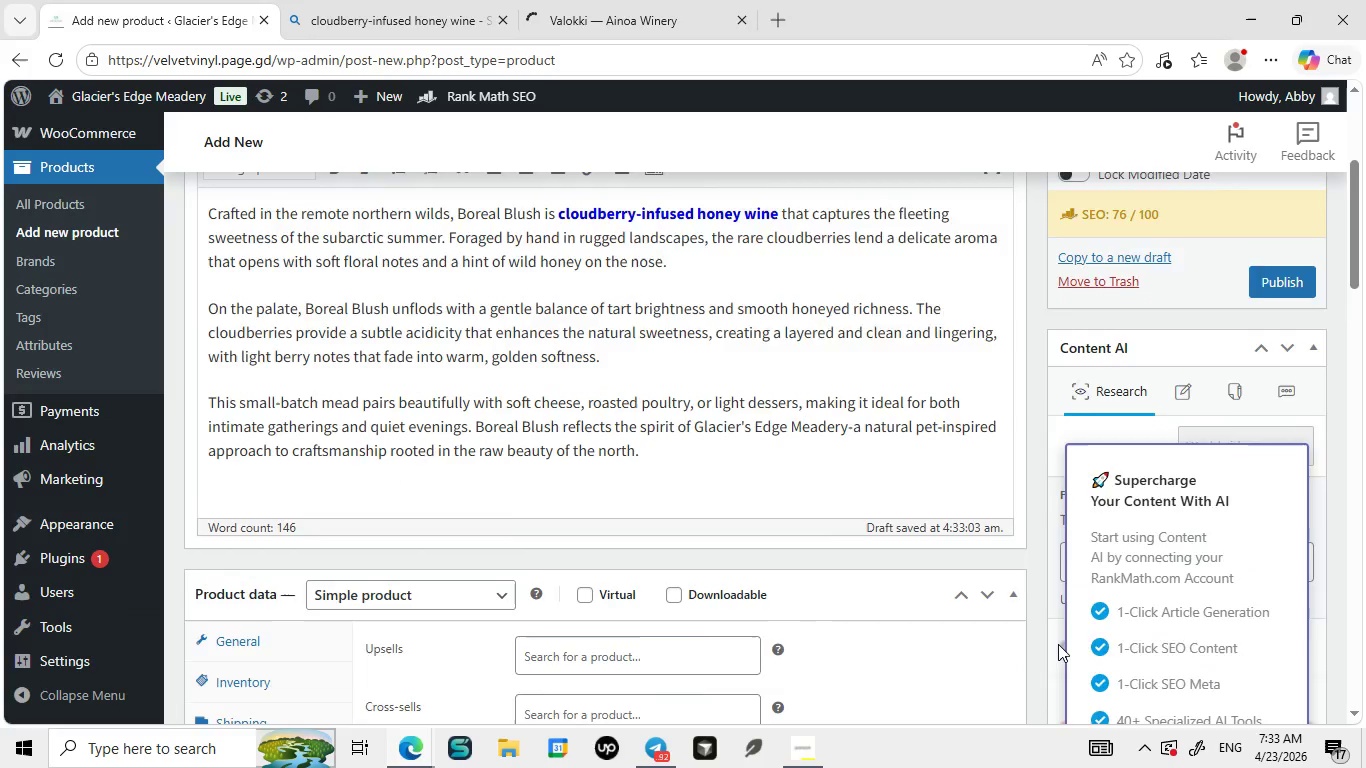 
left_click([1121, 548])
 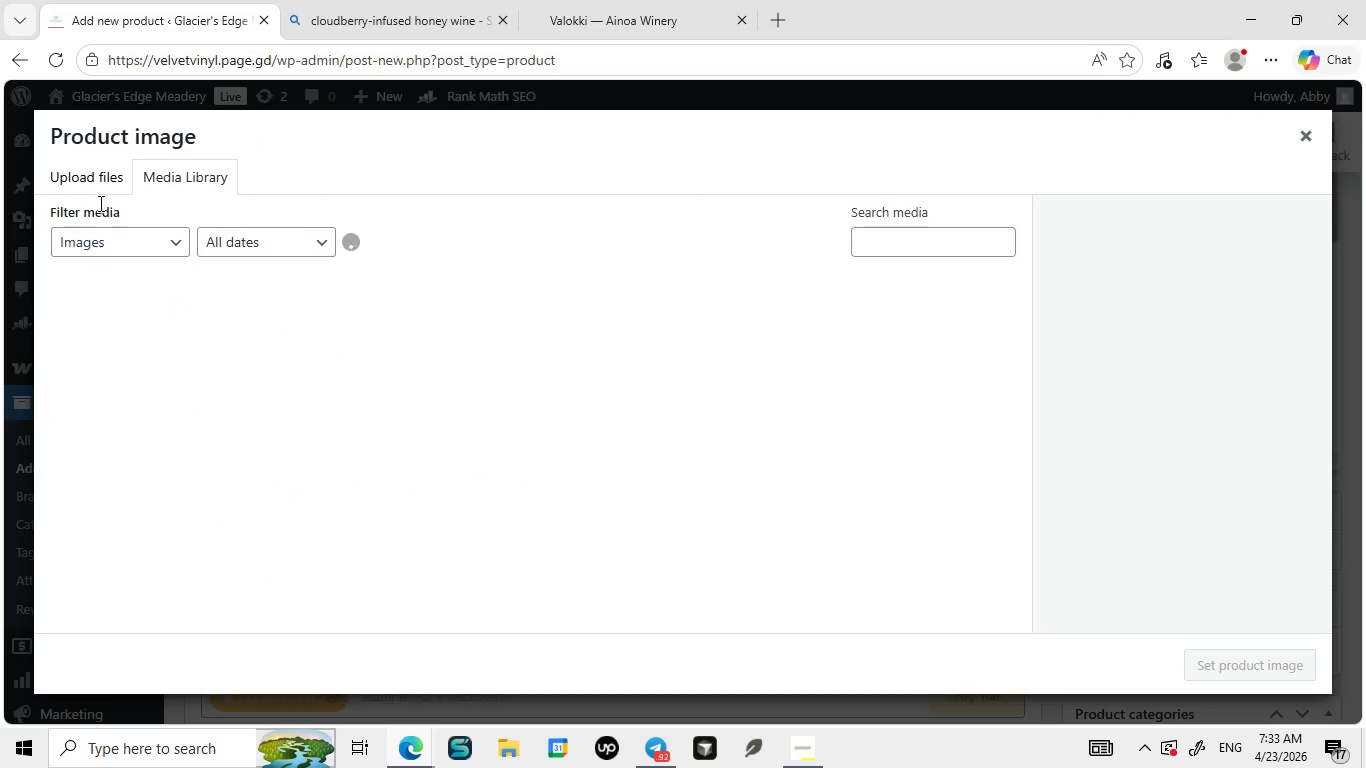 
left_click([100, 183])
 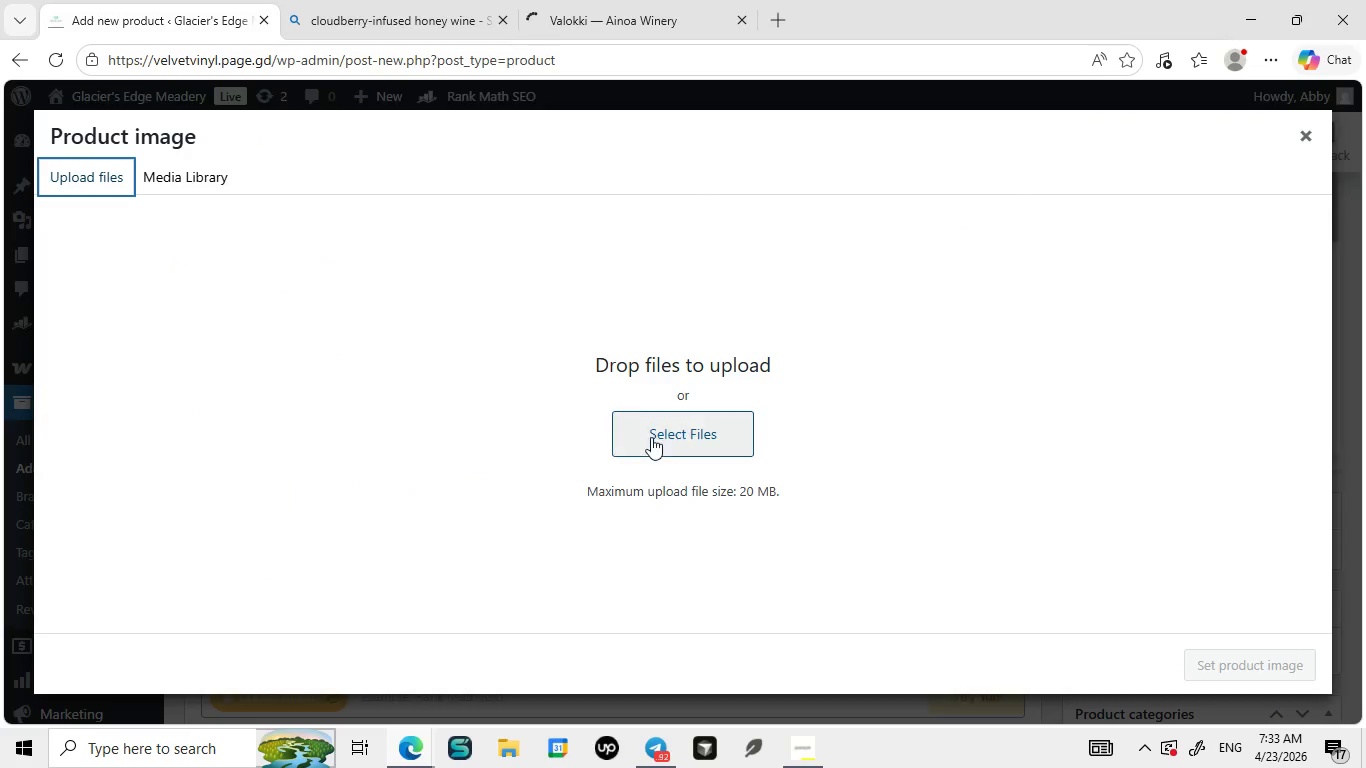 
left_click([654, 434])
 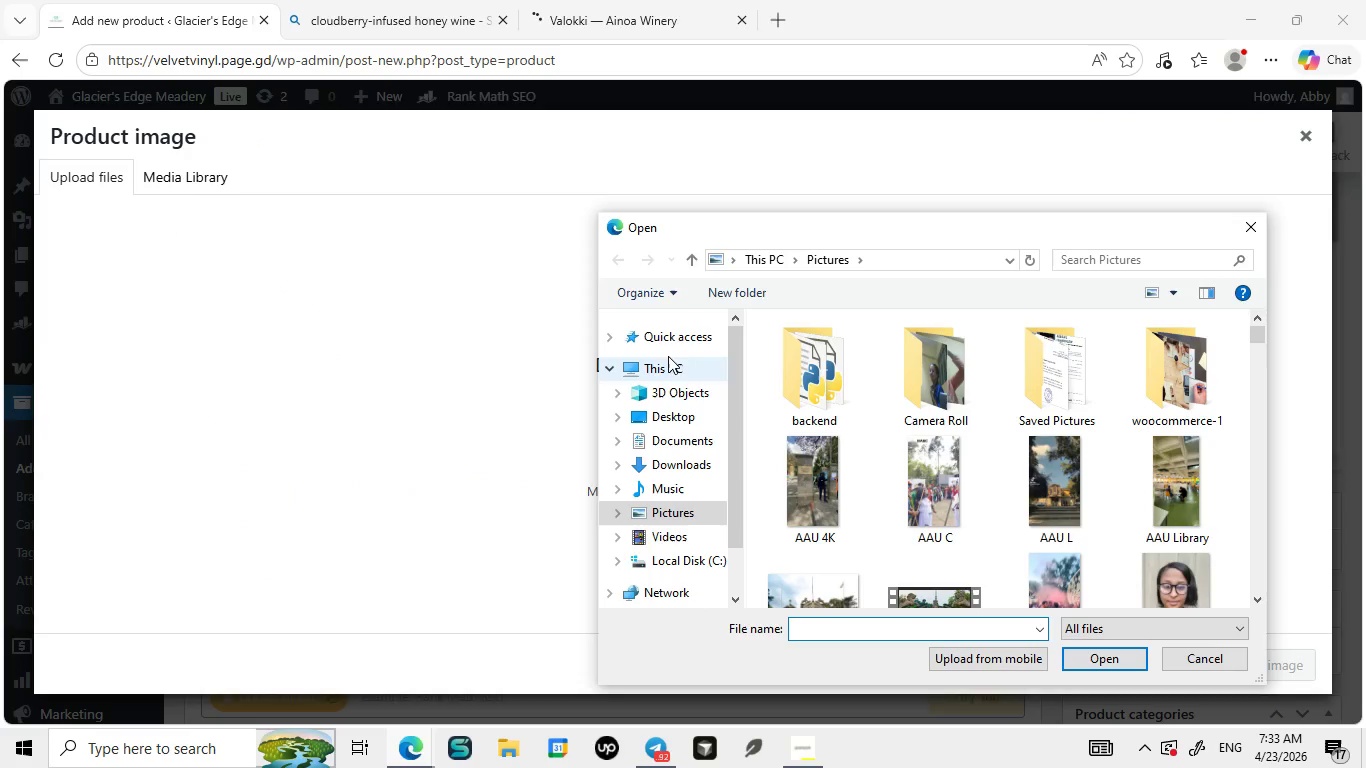 
double_click([674, 331])
 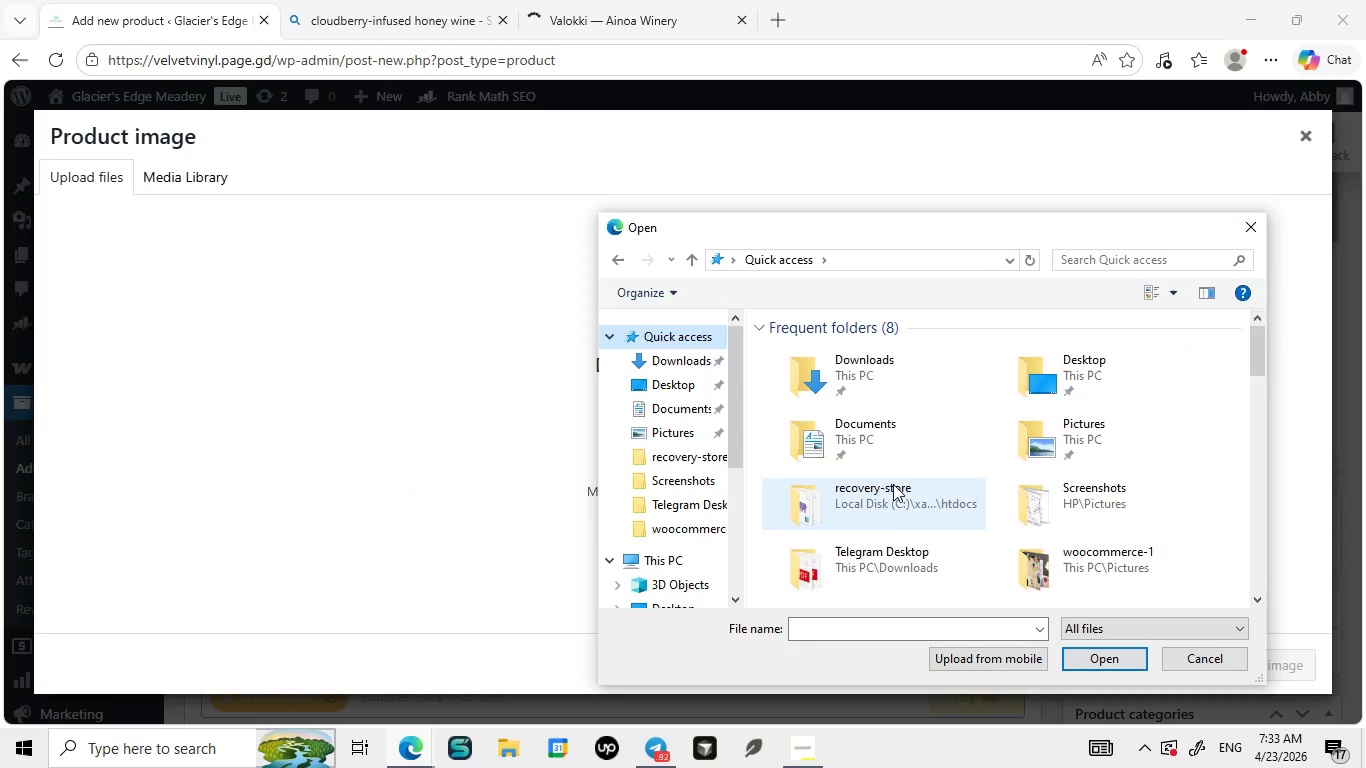 
scroll: coordinate [890, 535], scroll_direction: none, amount: 0.0
 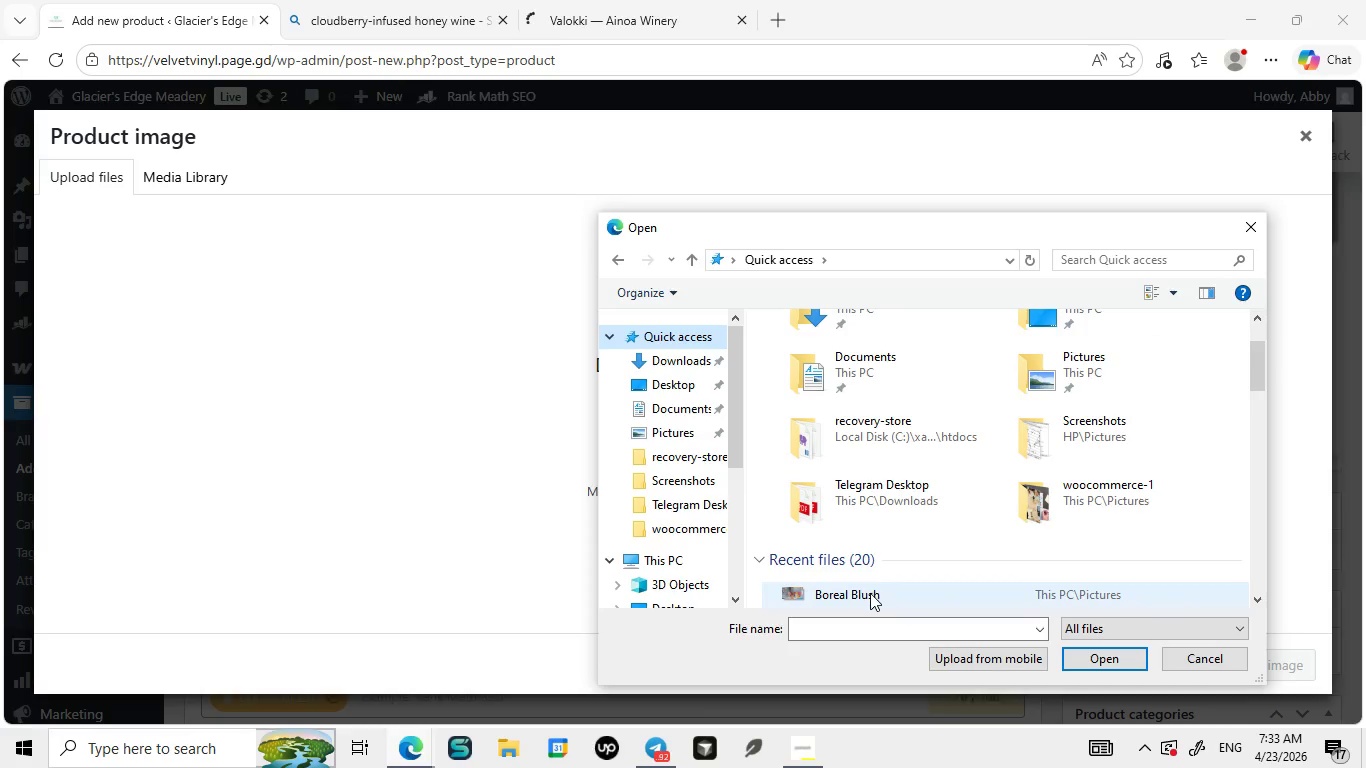 
left_click([870, 593])
 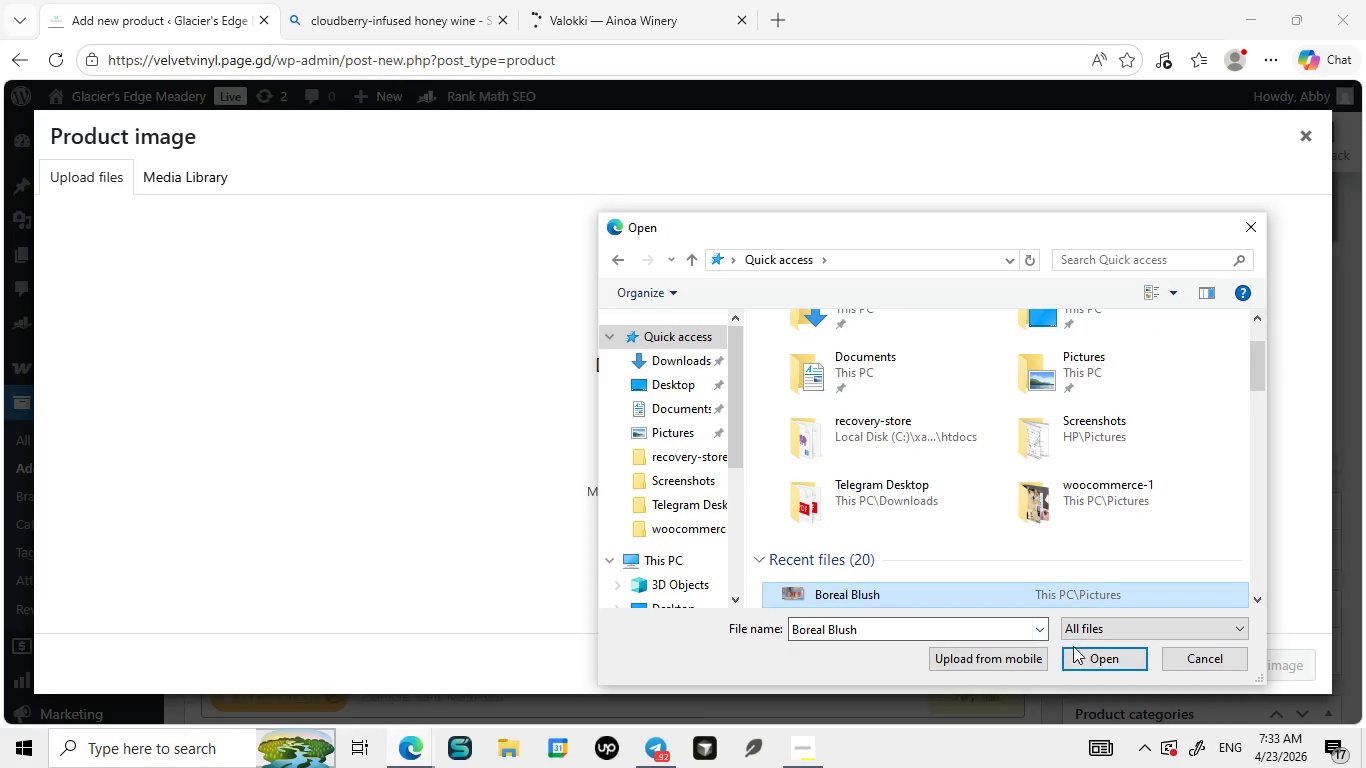 
left_click([1074, 647])
 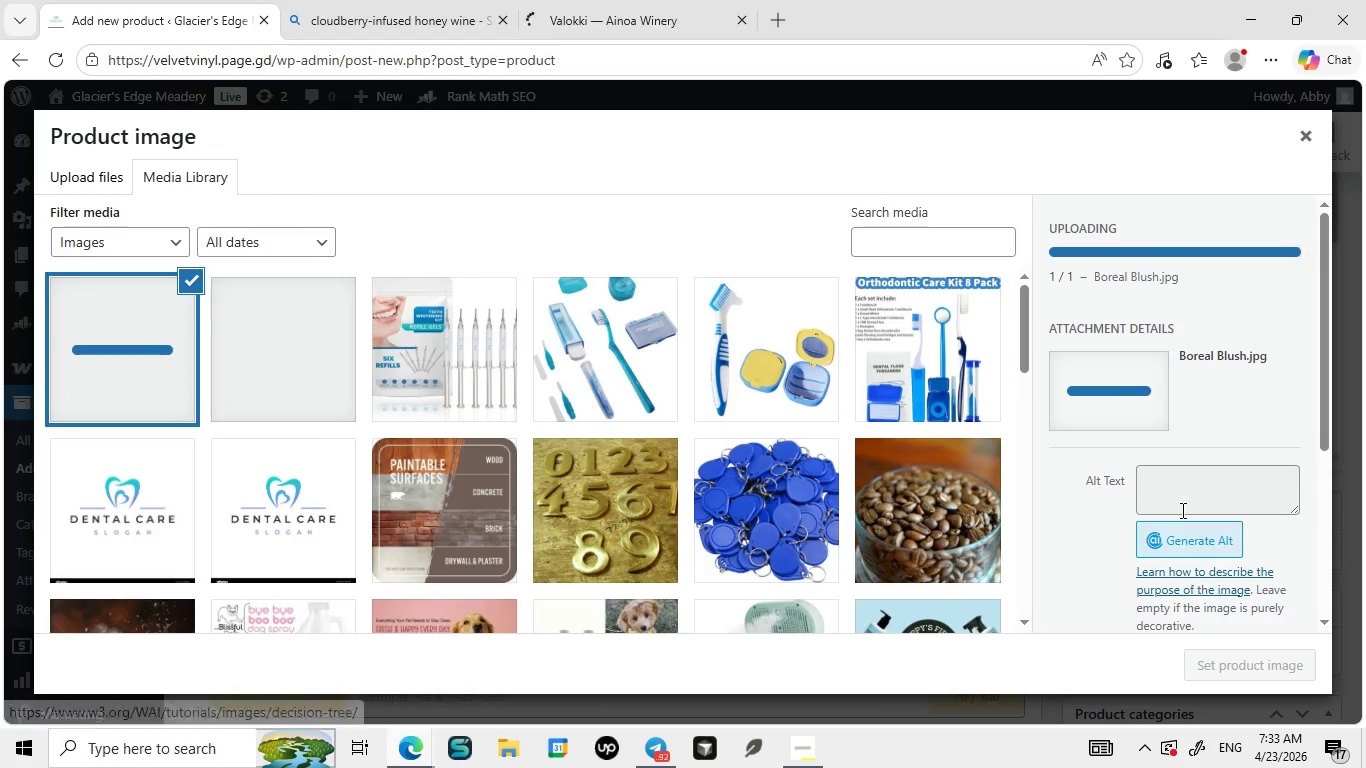 
left_click([1177, 495])
 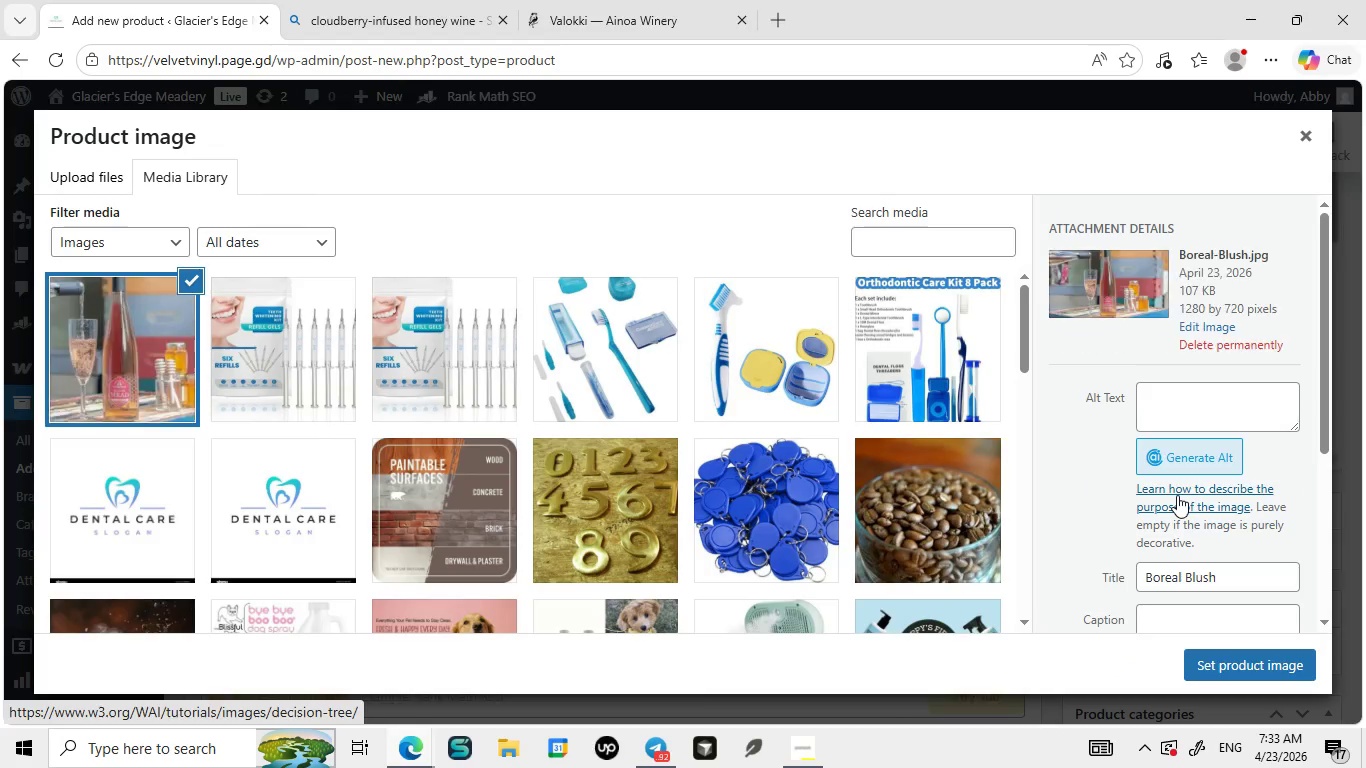 
left_click([1196, 410])
 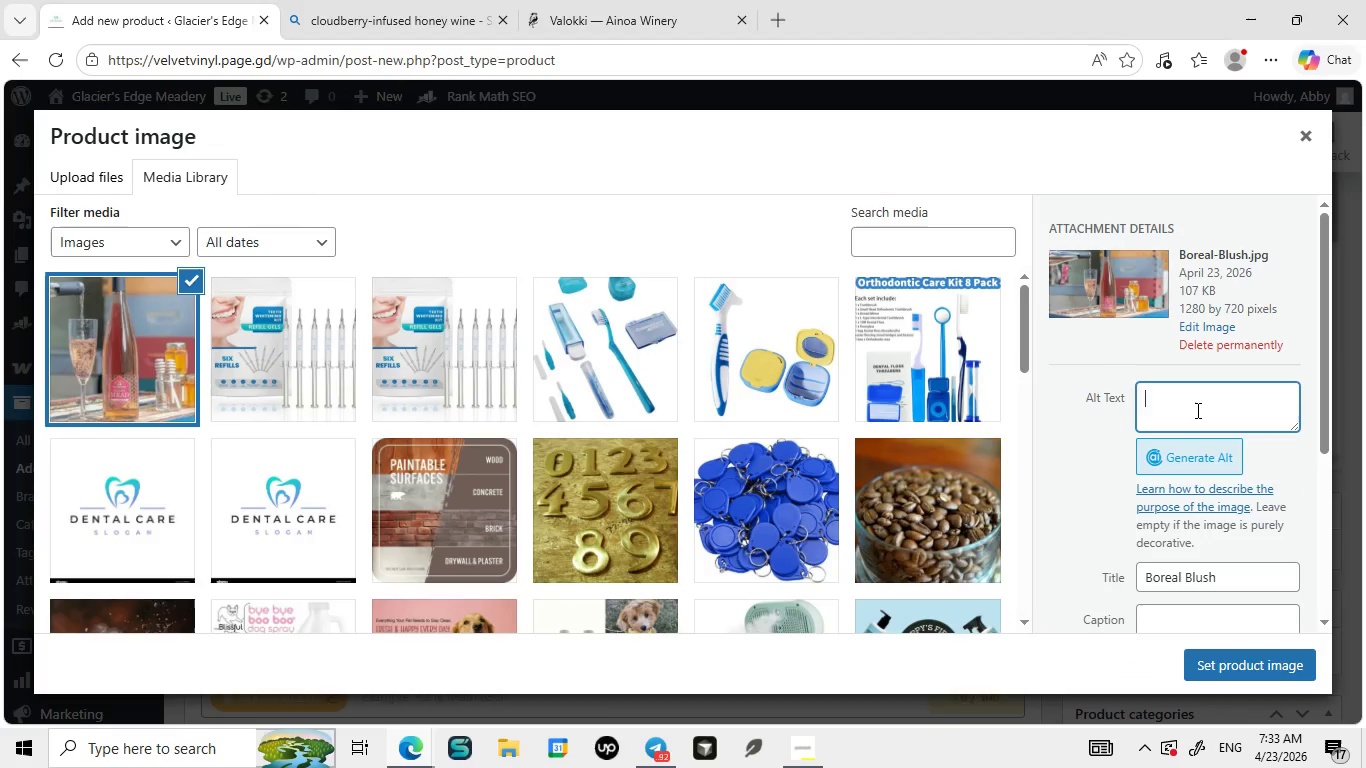 
type(cloudberry oney wine boreal bush glacier edge meadery small batch mae)
key(Backspace)
key(Backspace)
type(ead)
 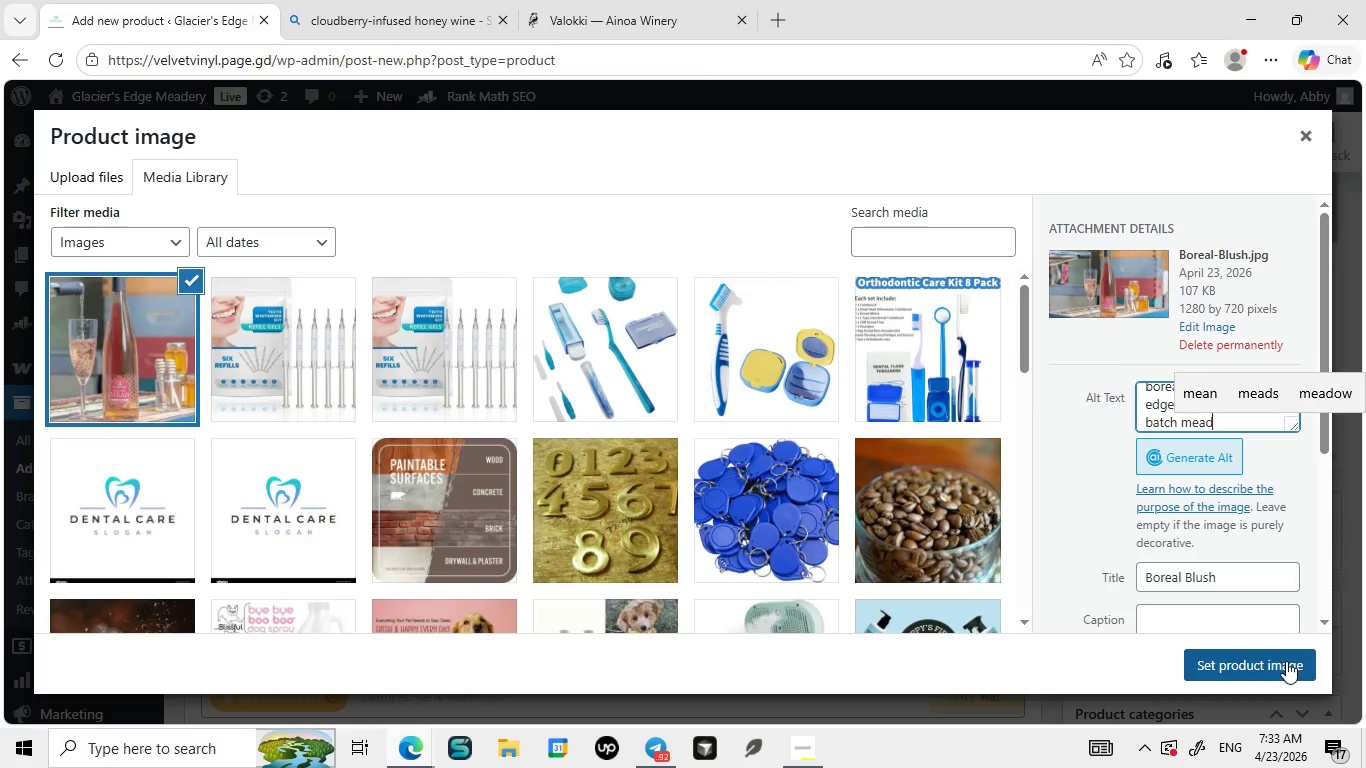 
left_click([1275, 658])
 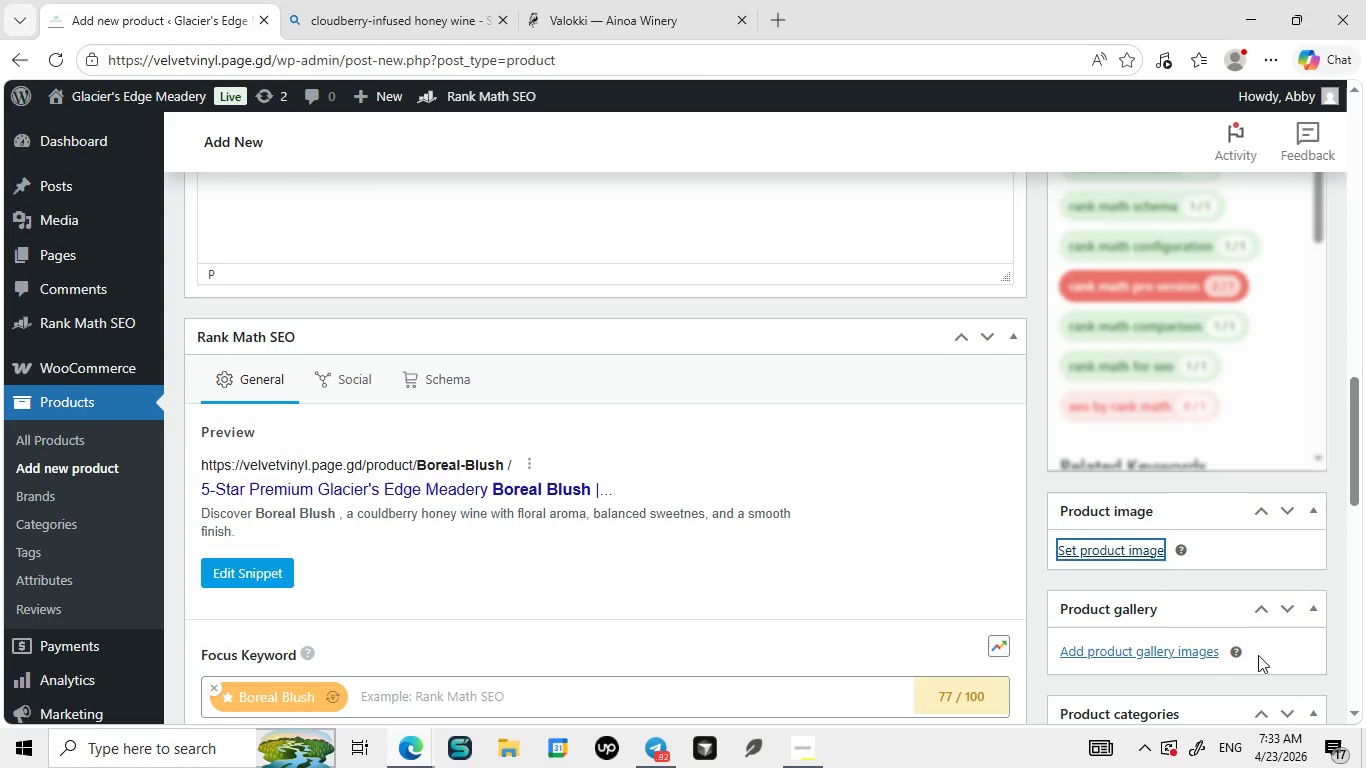 
mouse_move([943, 538])
 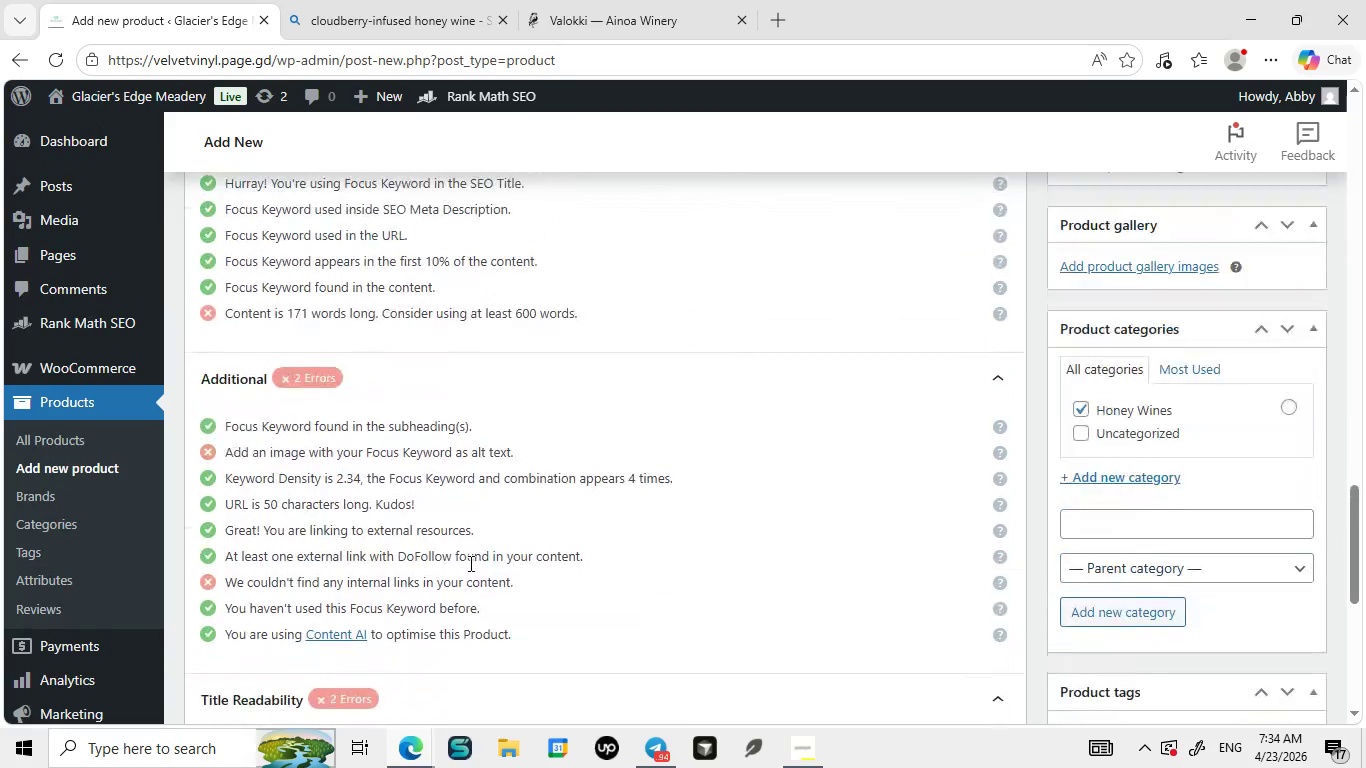 
wait(12.23)
 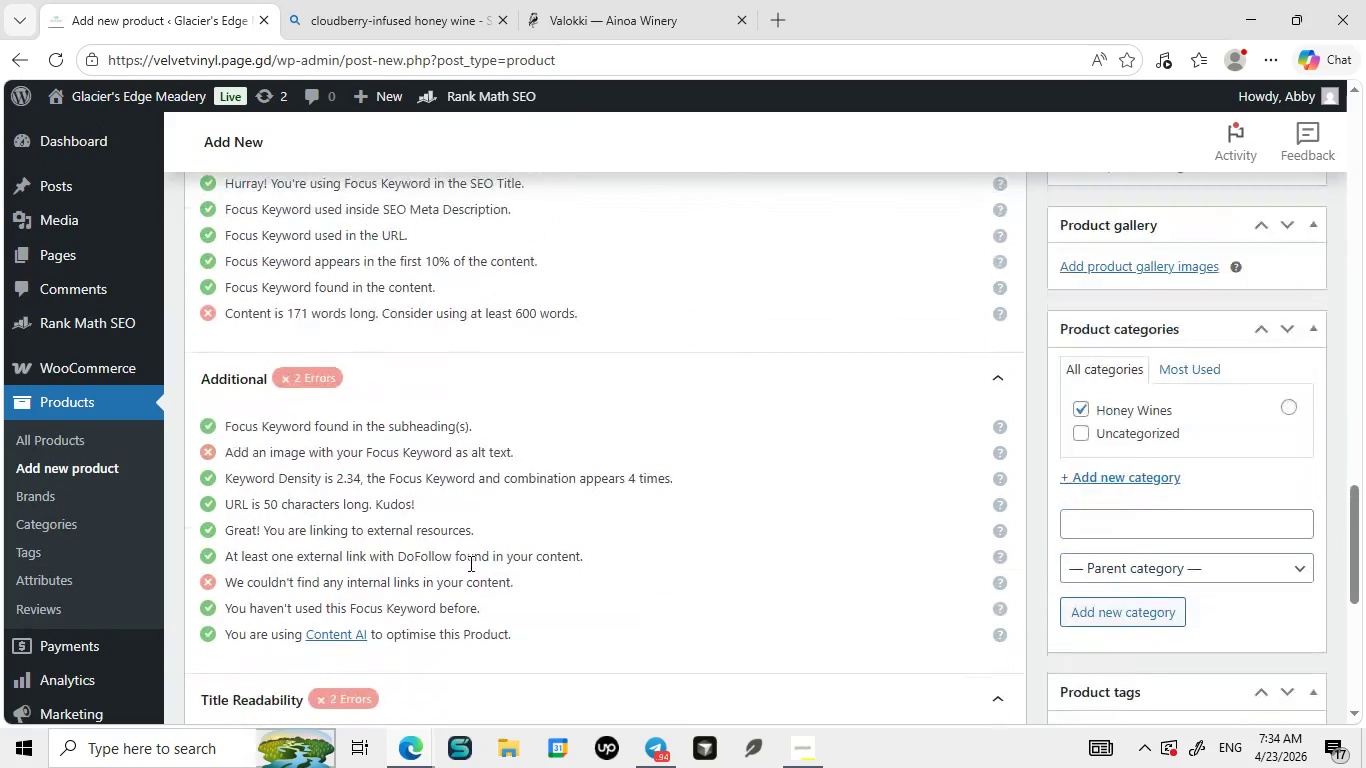 
left_click([1139, 459])
 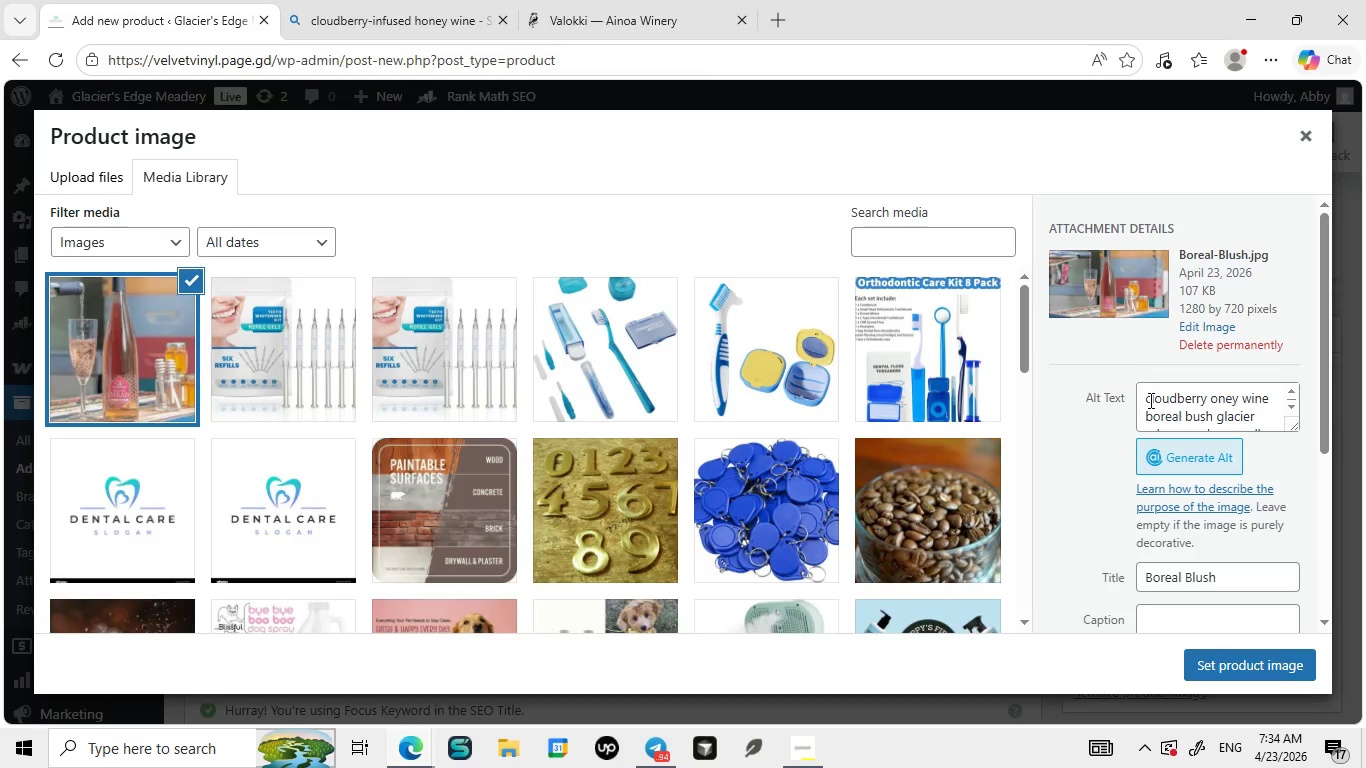 
left_click([1144, 401])
 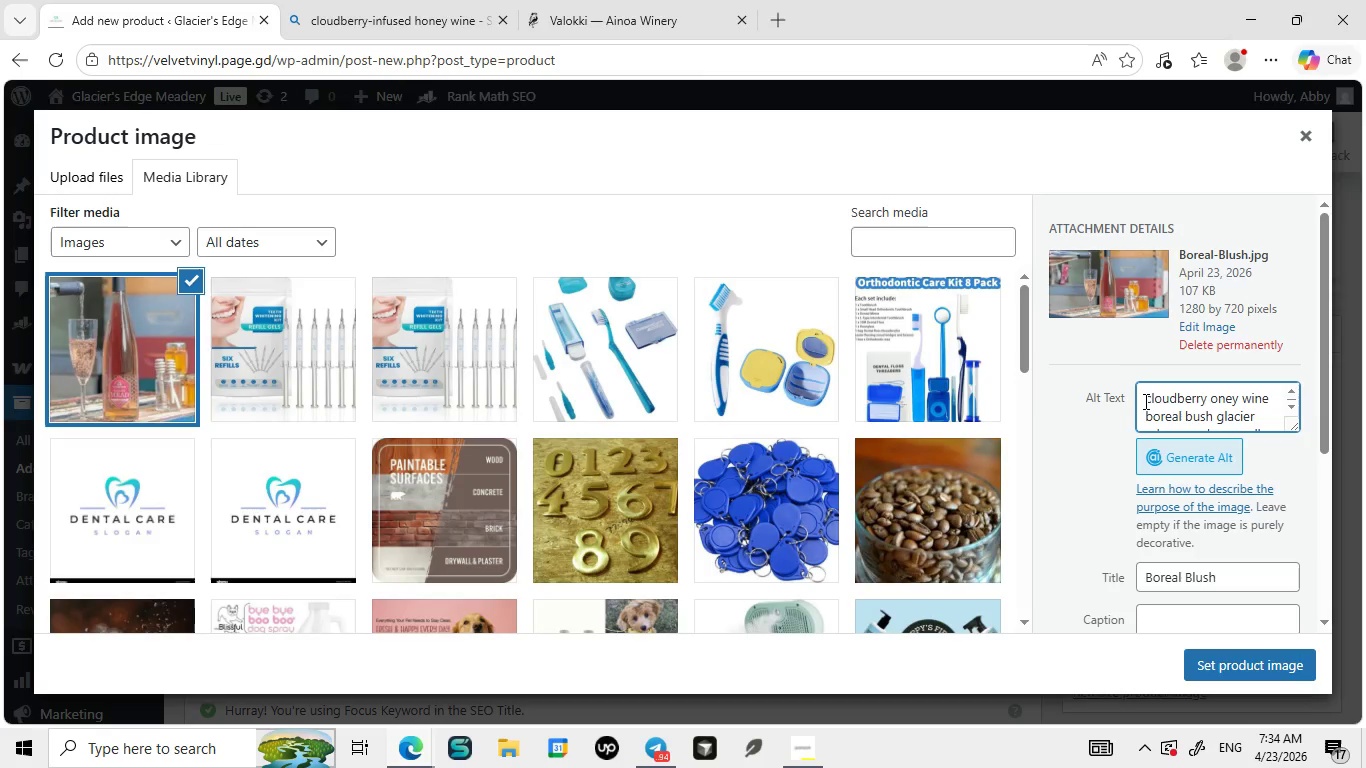 
type(Boreal bush-)
 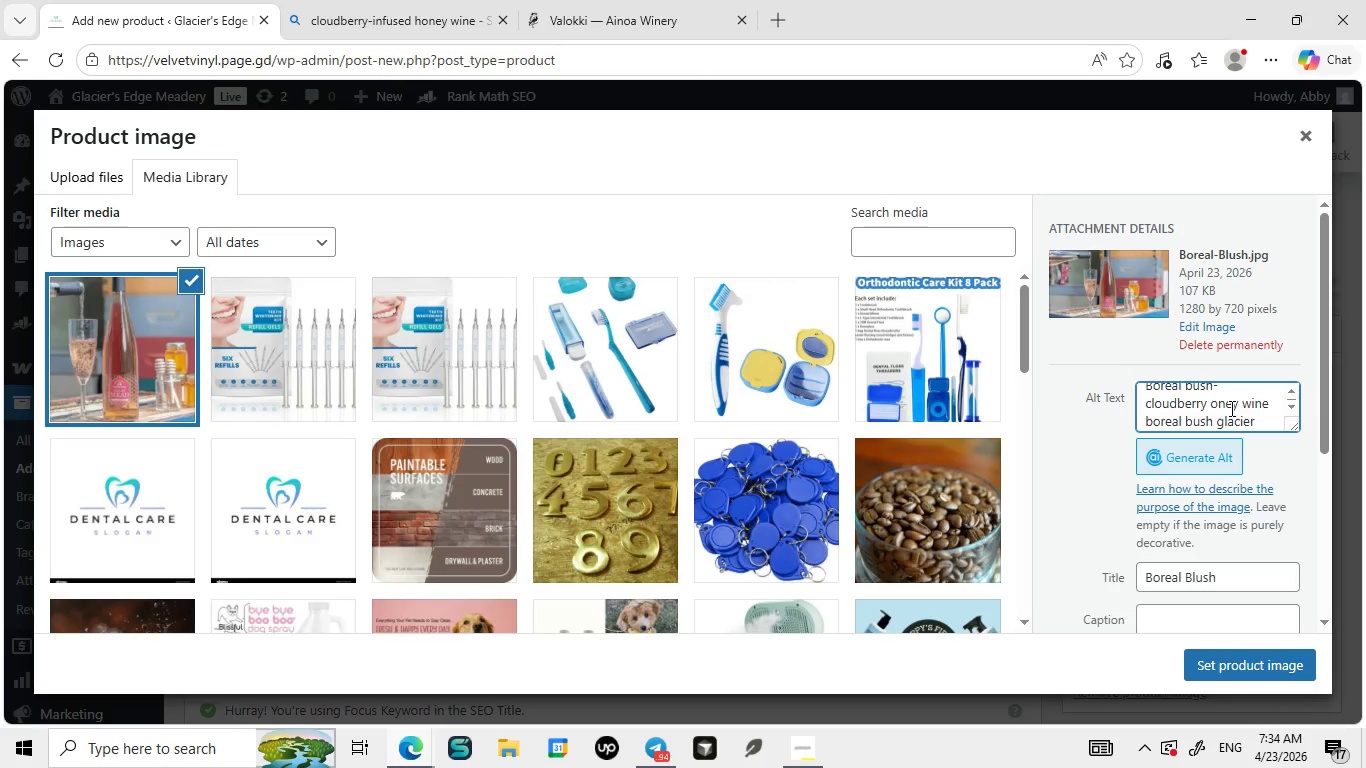 
left_click([1213, 408])
 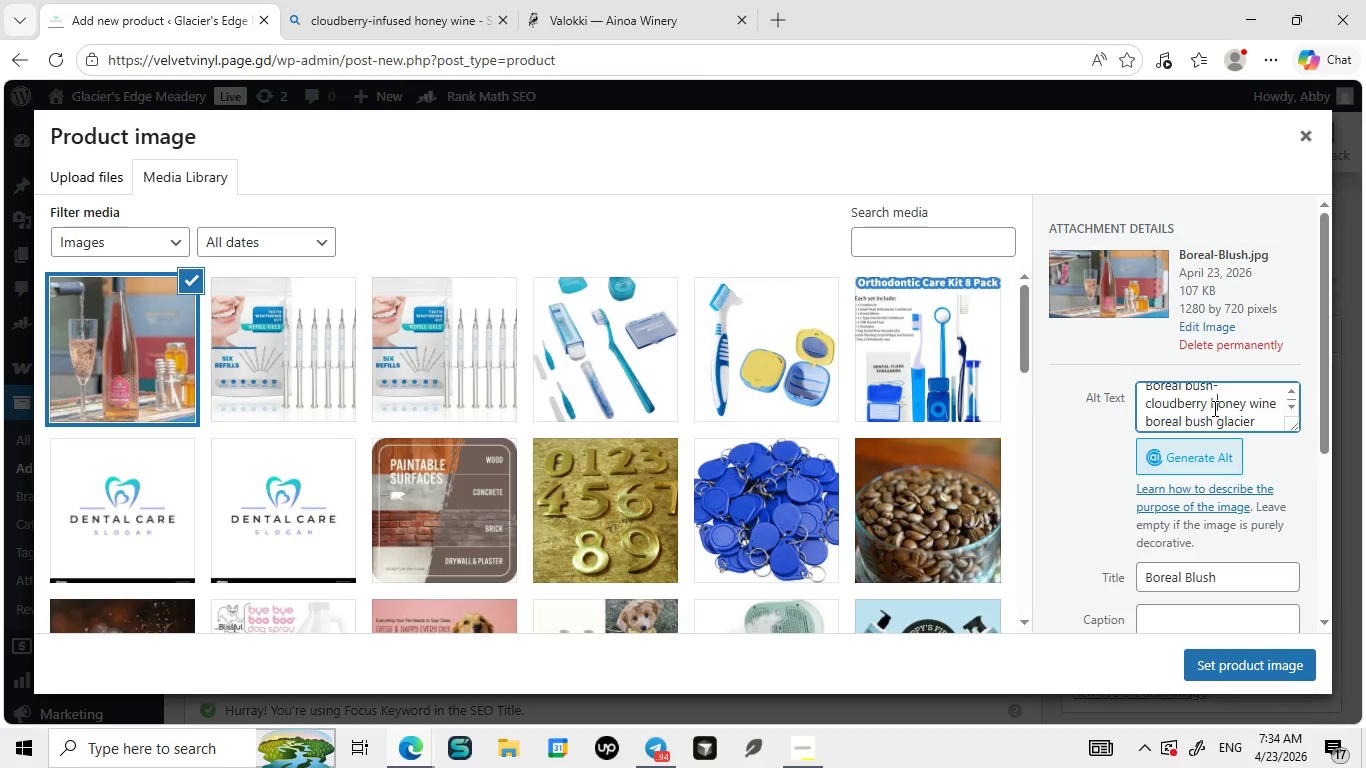 
key(H)
 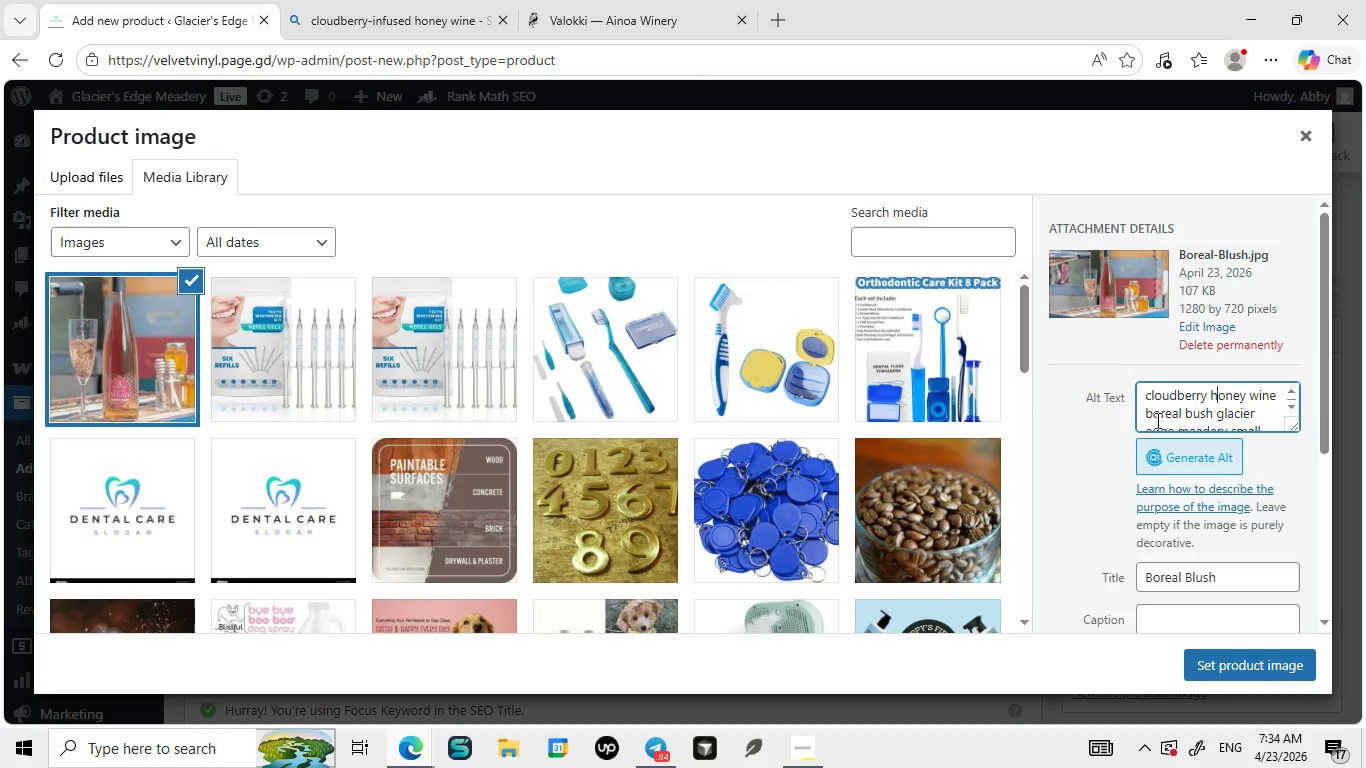 
left_click_drag(start_coordinate=[1145, 416], to_coordinate=[1220, 410])
 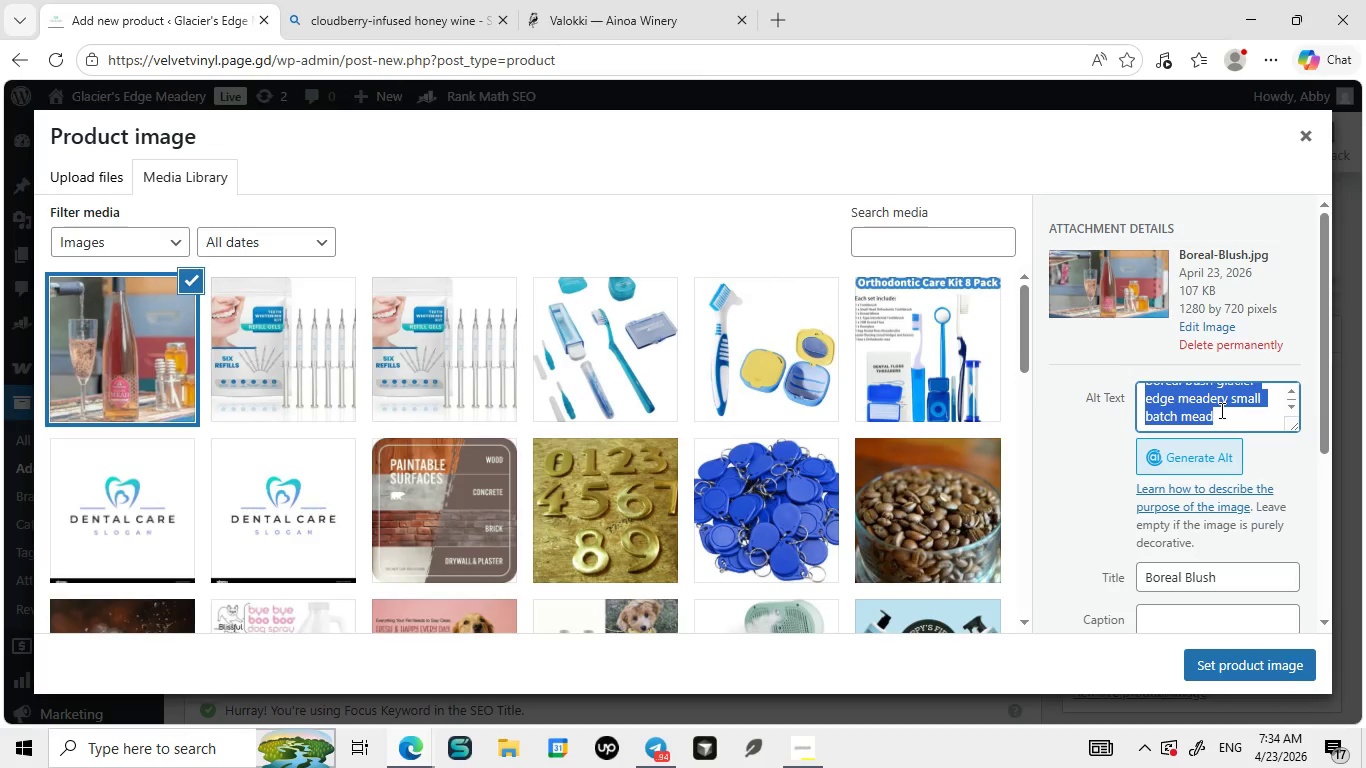 
left_click([1220, 410])
 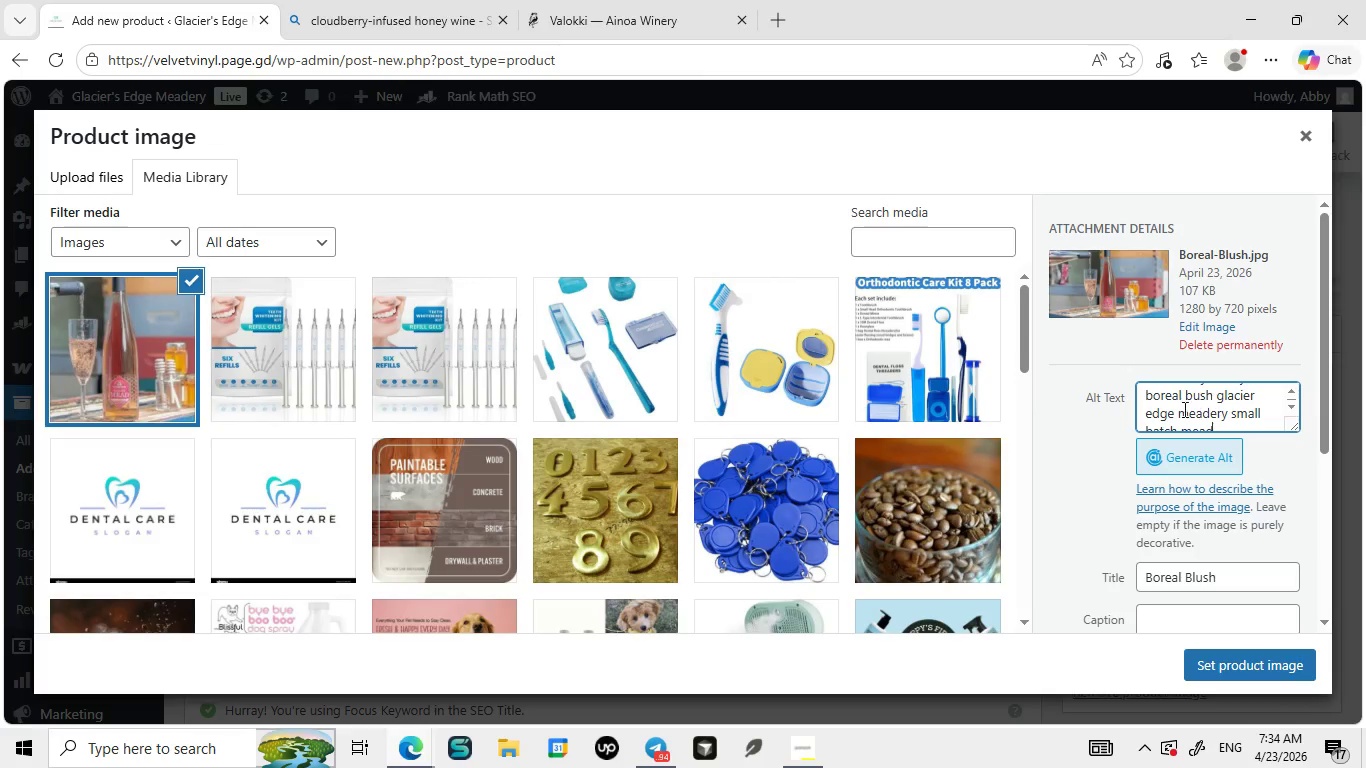 
left_click_drag(start_coordinate=[1146, 401], to_coordinate=[1159, 413])
 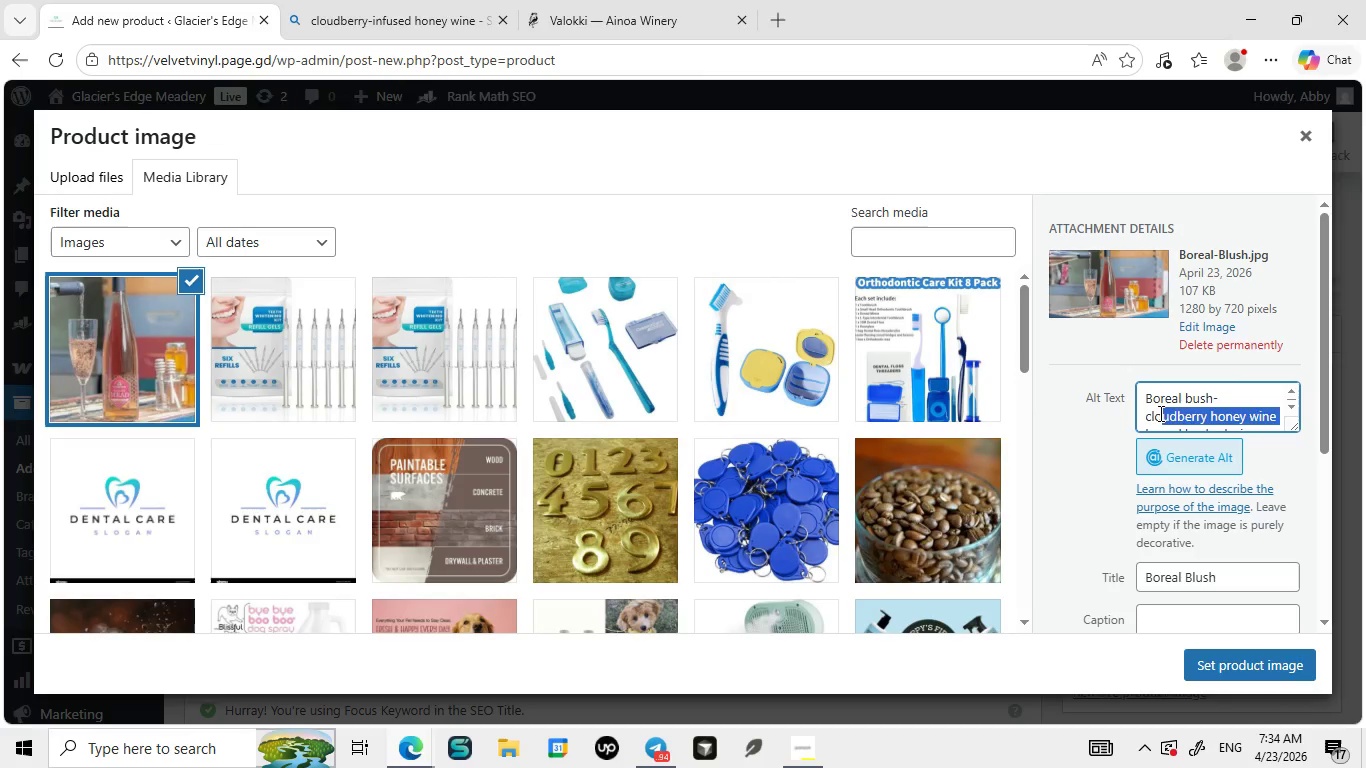 
left_click([1159, 413])
 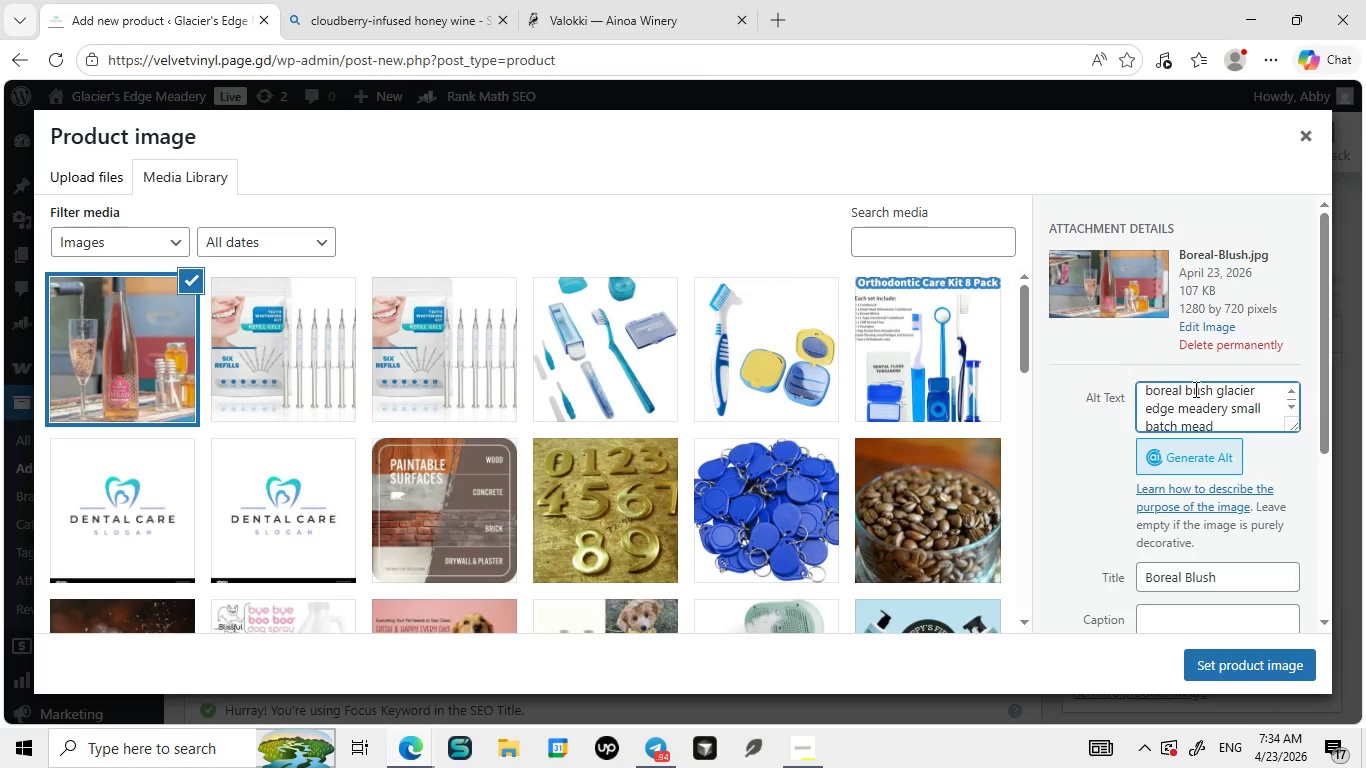 
left_click_drag(start_coordinate=[1225, 384], to_coordinate=[1234, 391])
 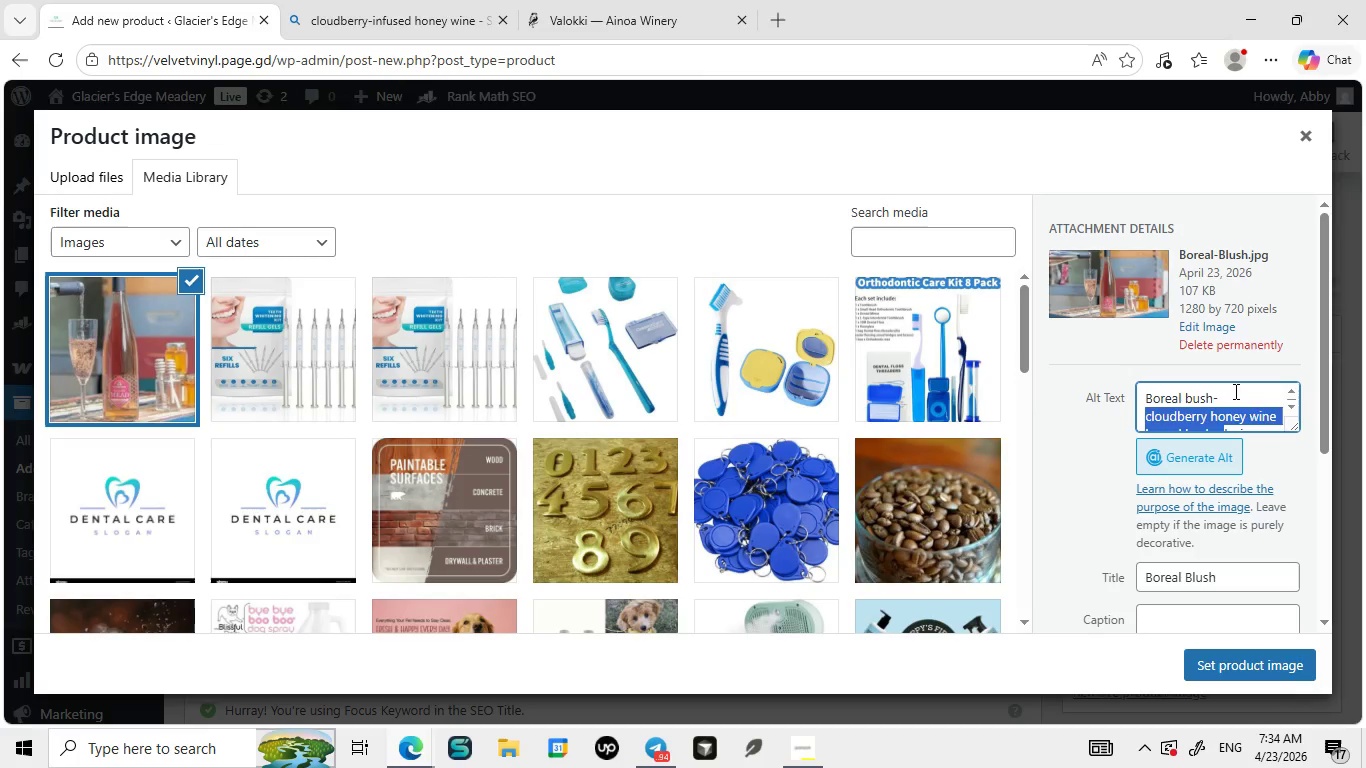 
left_click([1234, 391])
 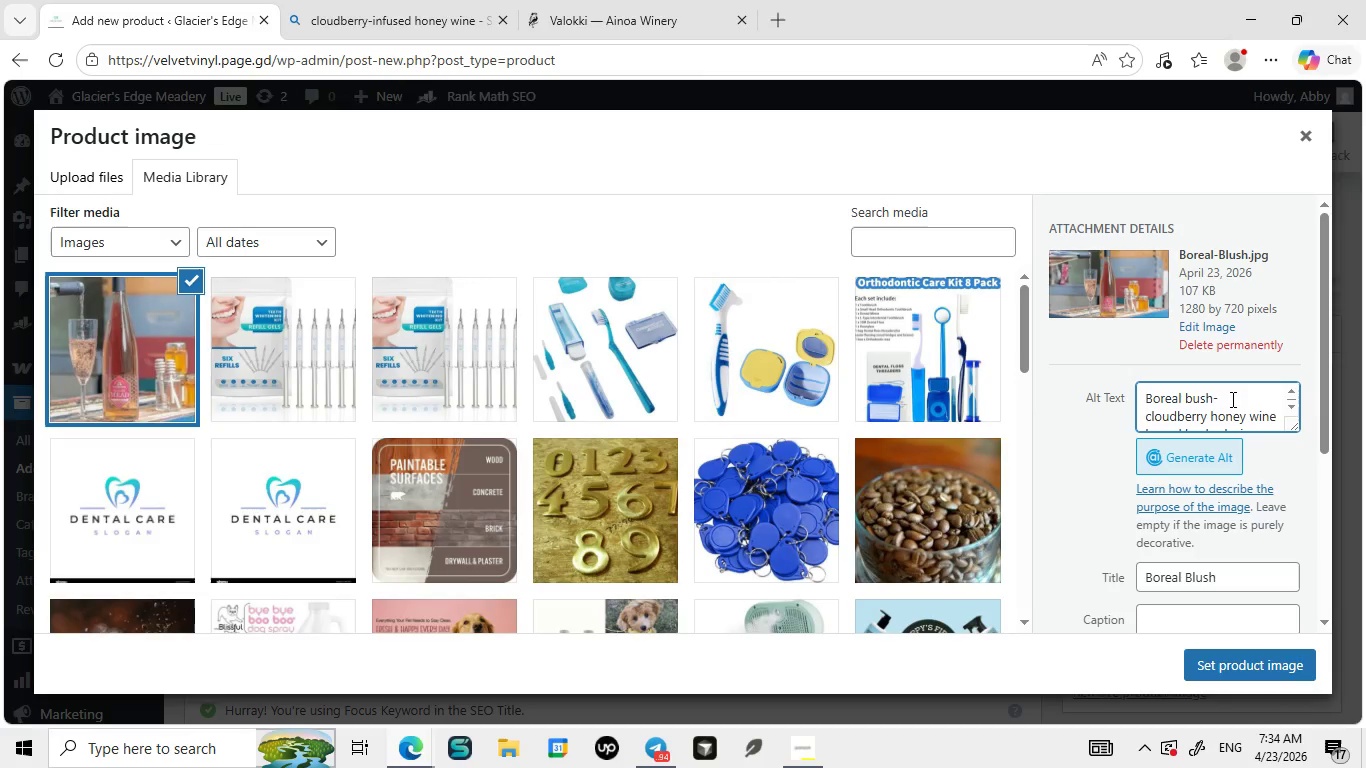 
left_click([1231, 399])
 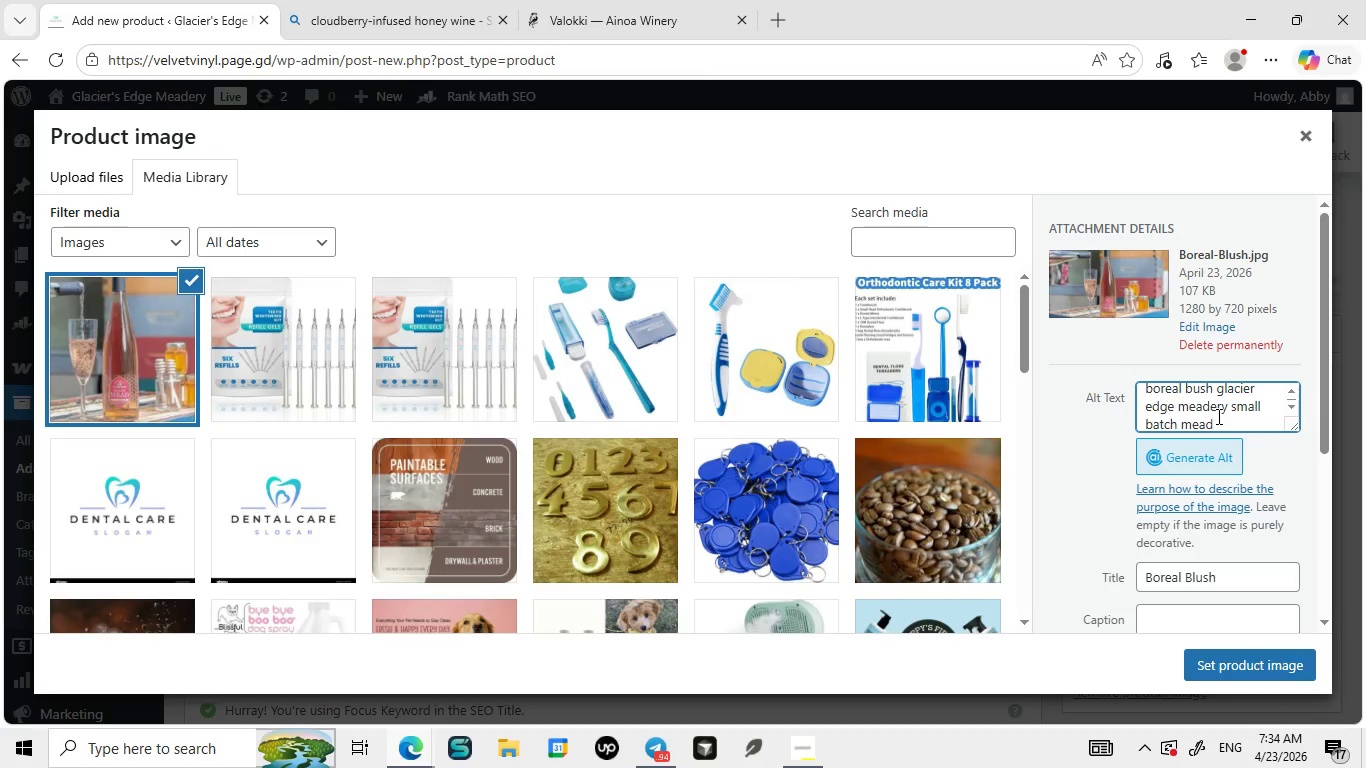 
left_click_drag(start_coordinate=[1217, 427], to_coordinate=[1151, 397])
 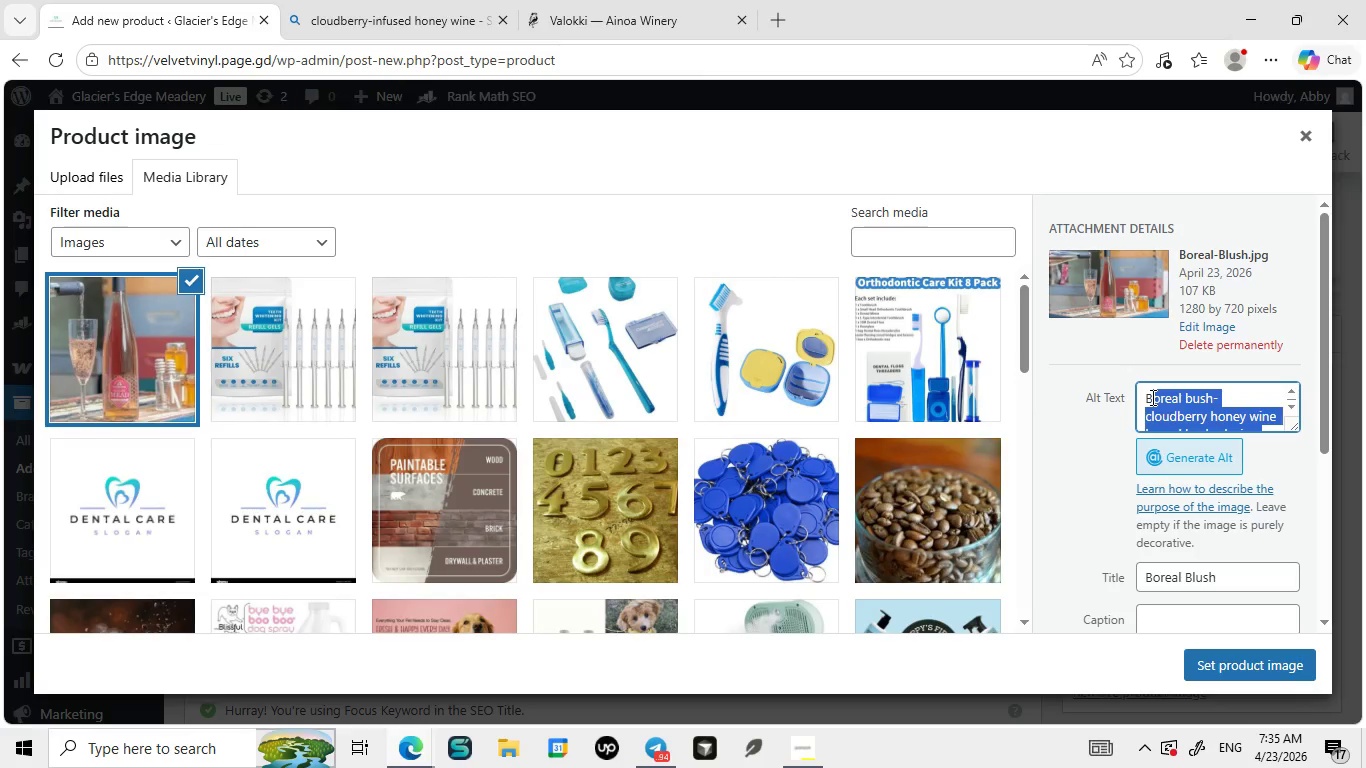 
left_click([1151, 397])
 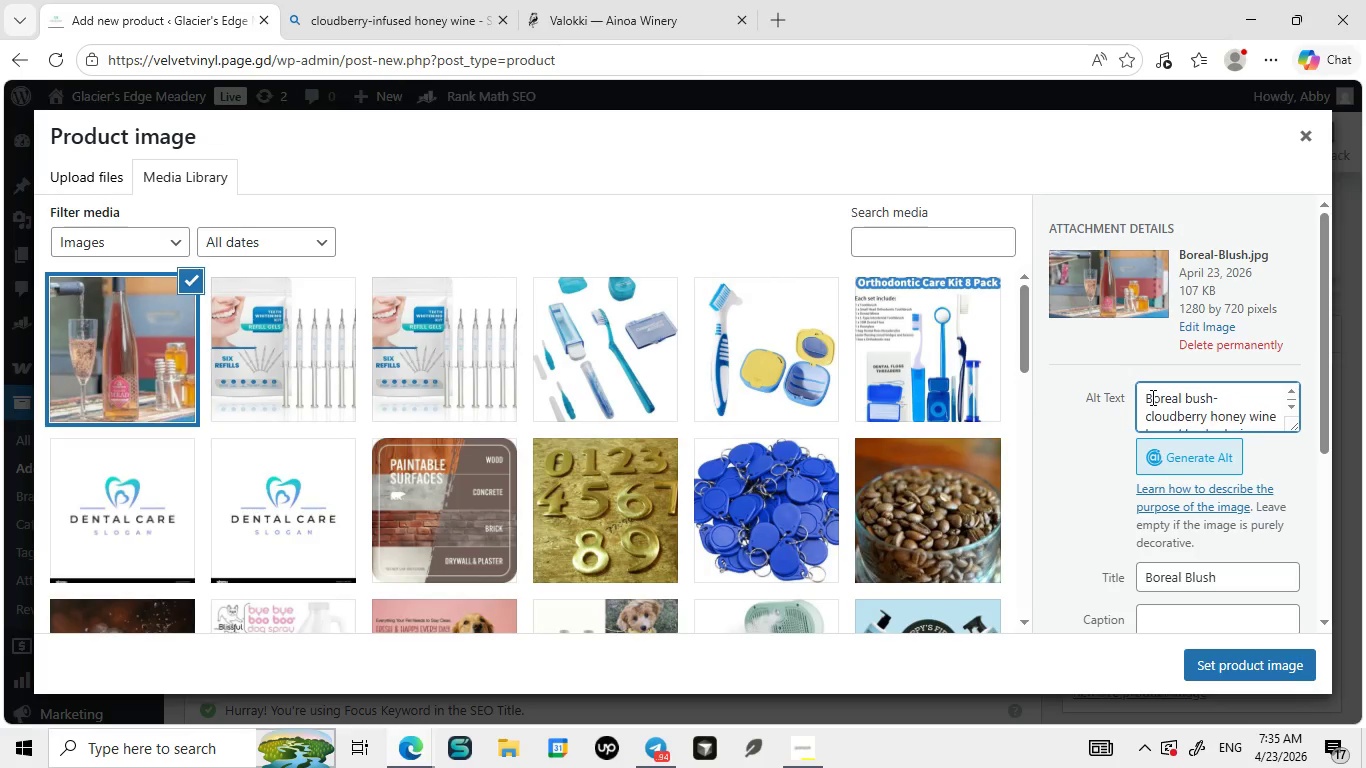 
left_click([1227, 404])
 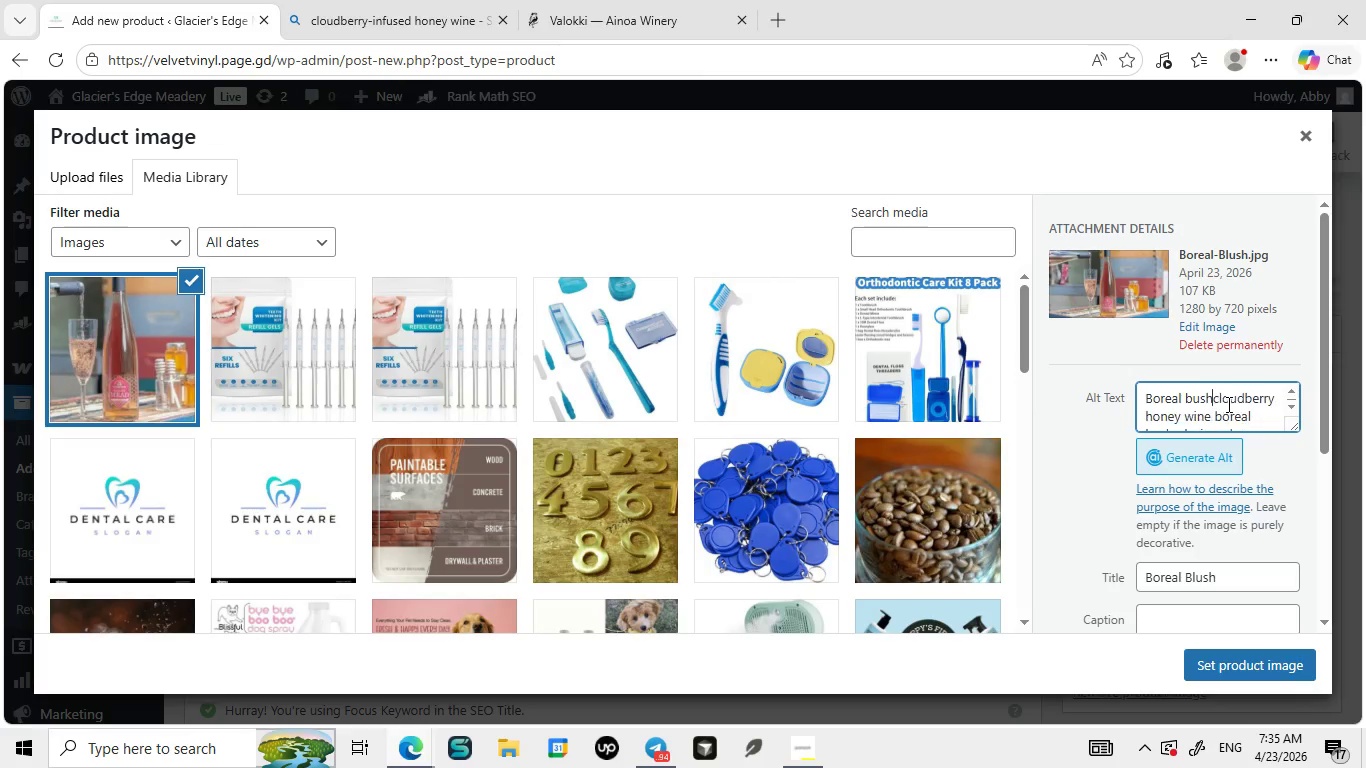 
key(Backspace)
type( glacier edge meadery)
 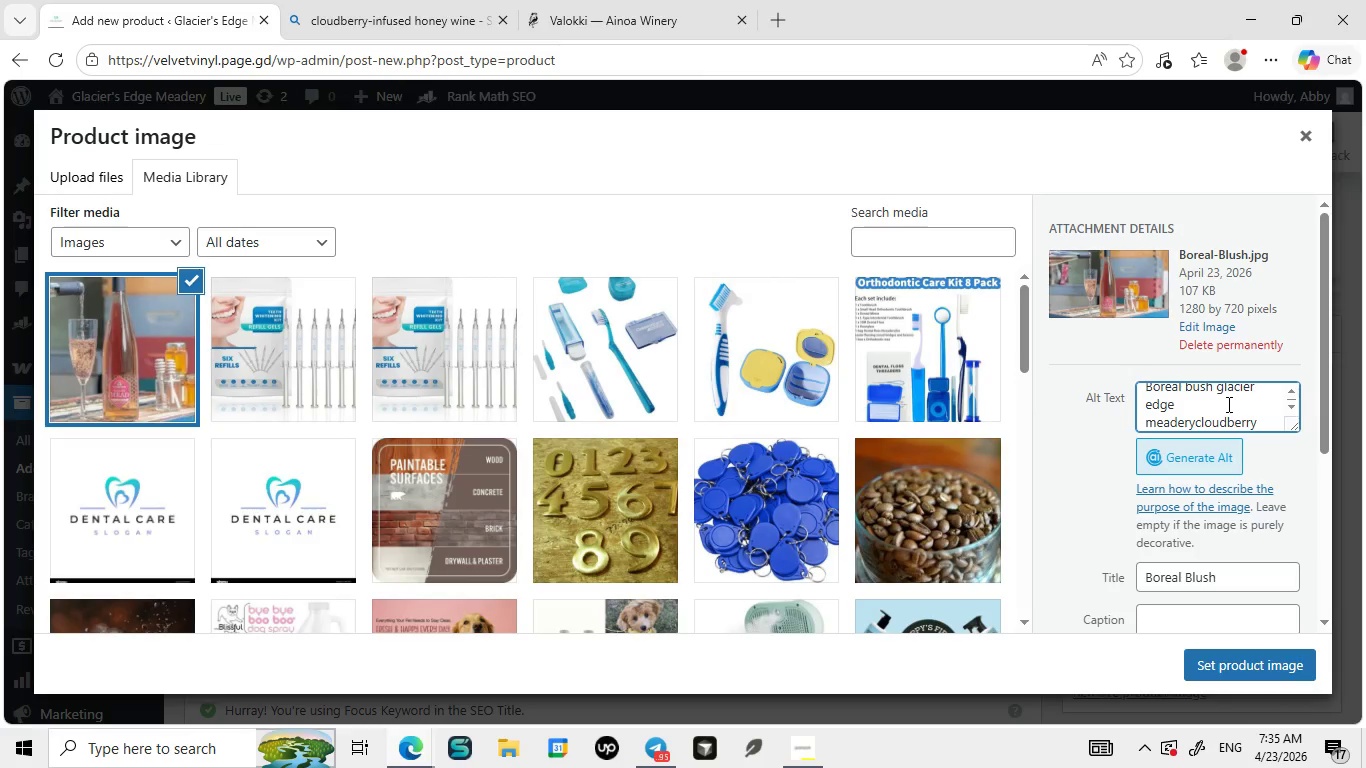 
wait(6.58)
 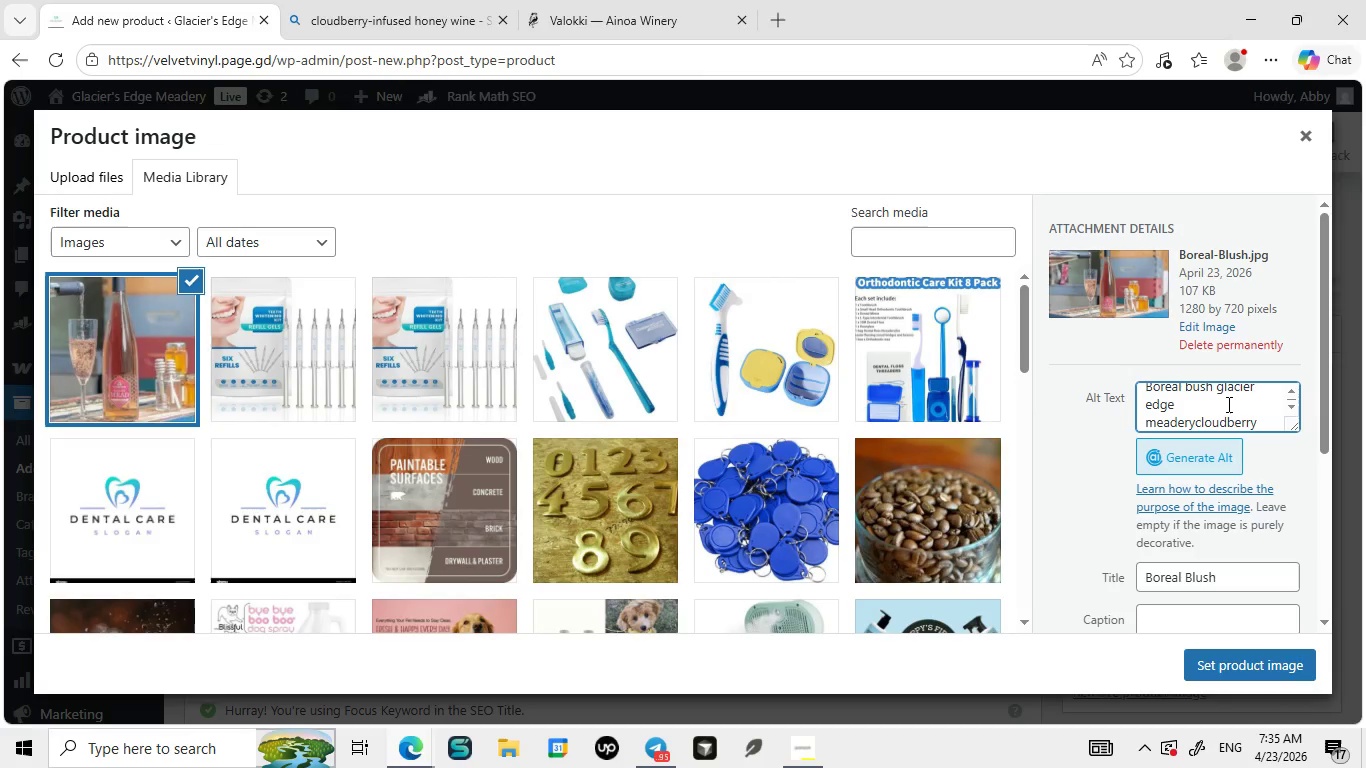 
type( small batch mead )
 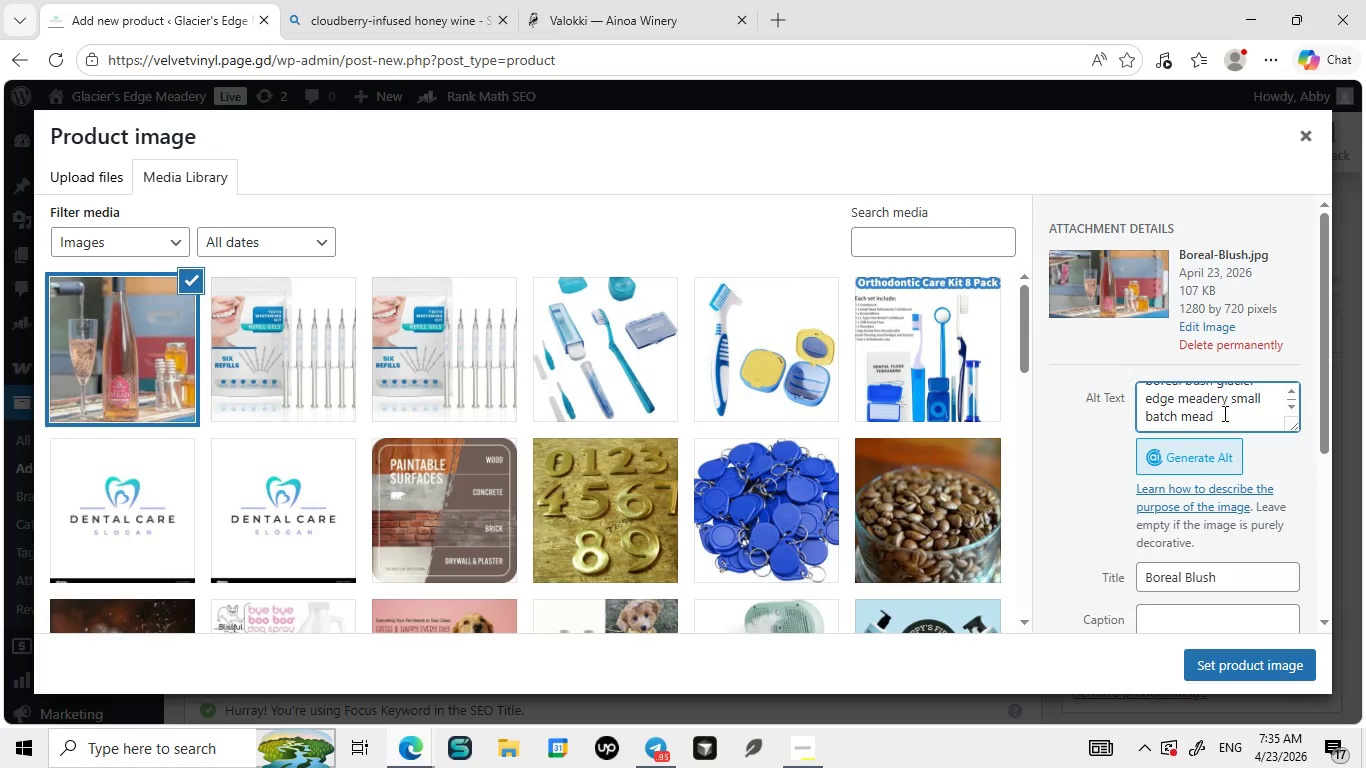 
left_click([1221, 422])
 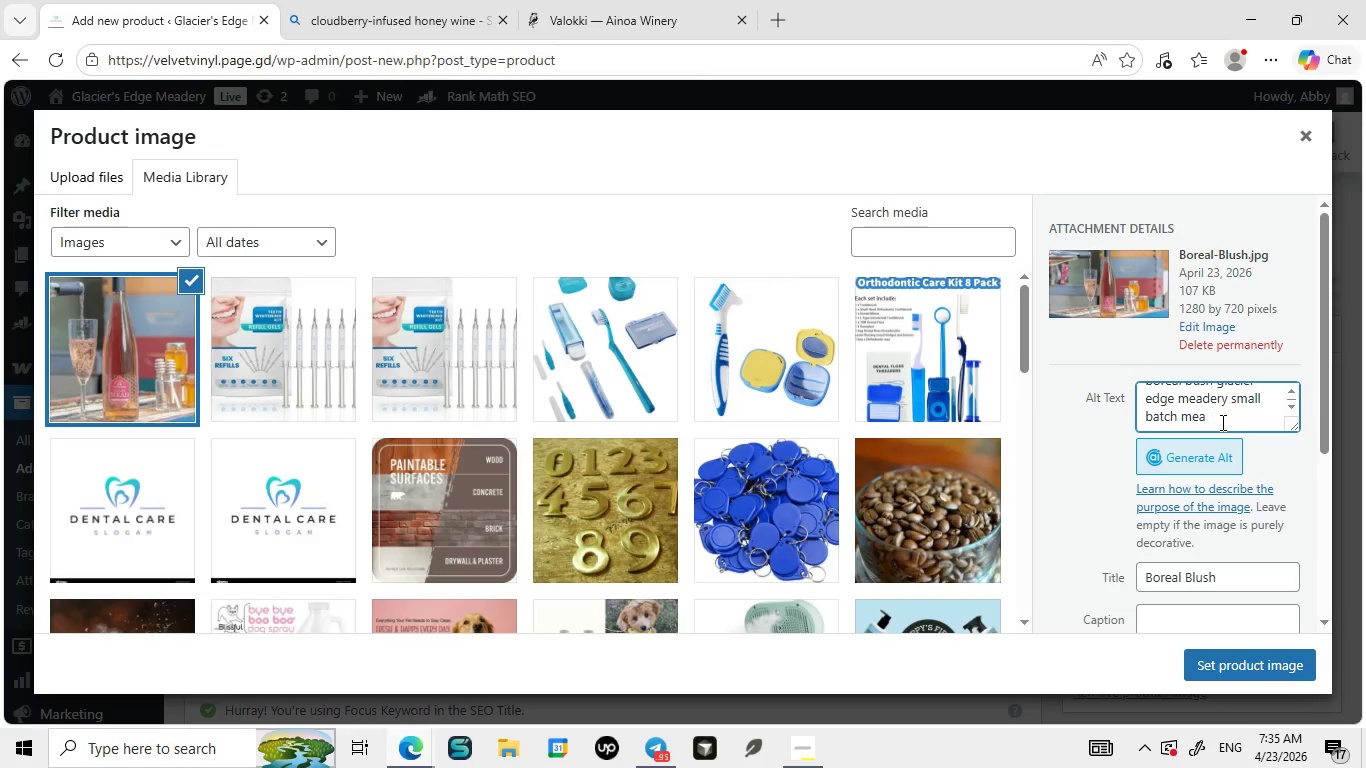 
hold_key(key=Backspace, duration=1.5)
 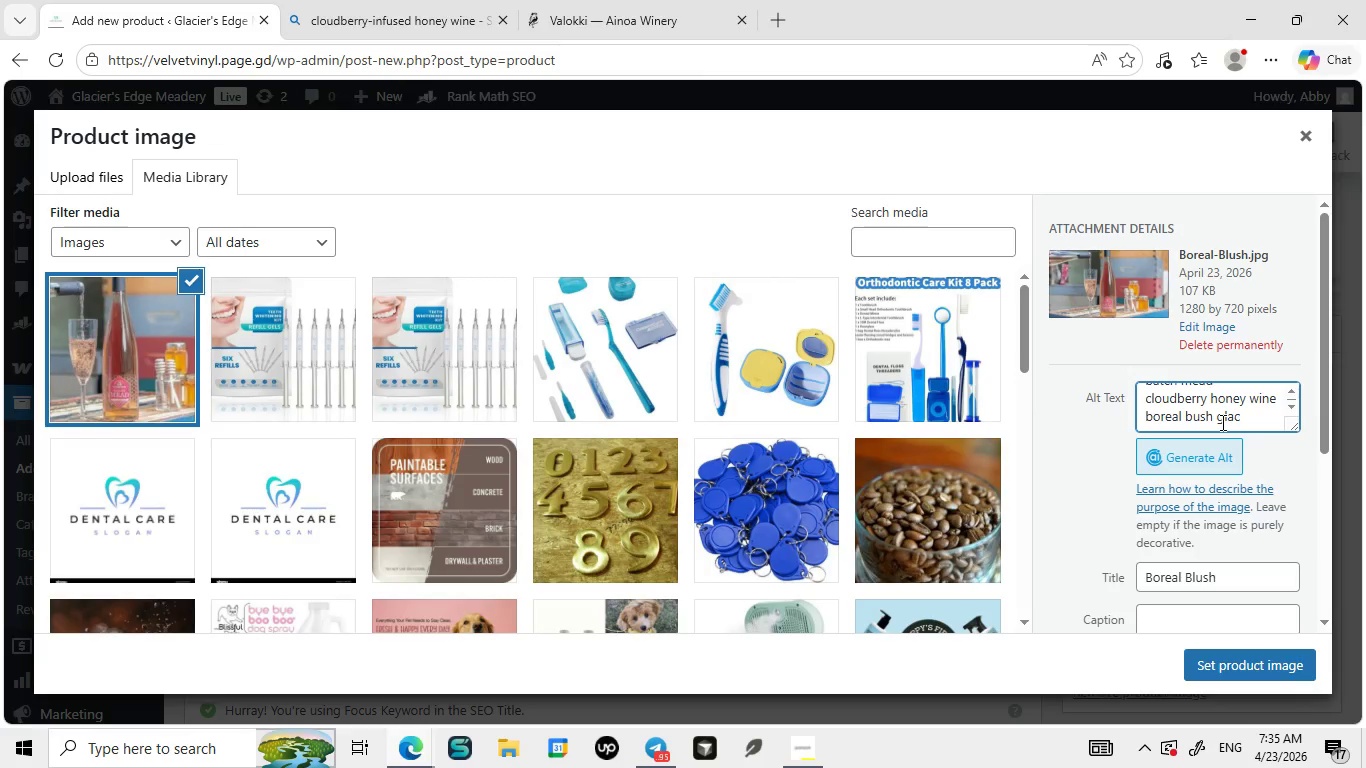 
hold_key(key=Backspace, duration=0.33)
 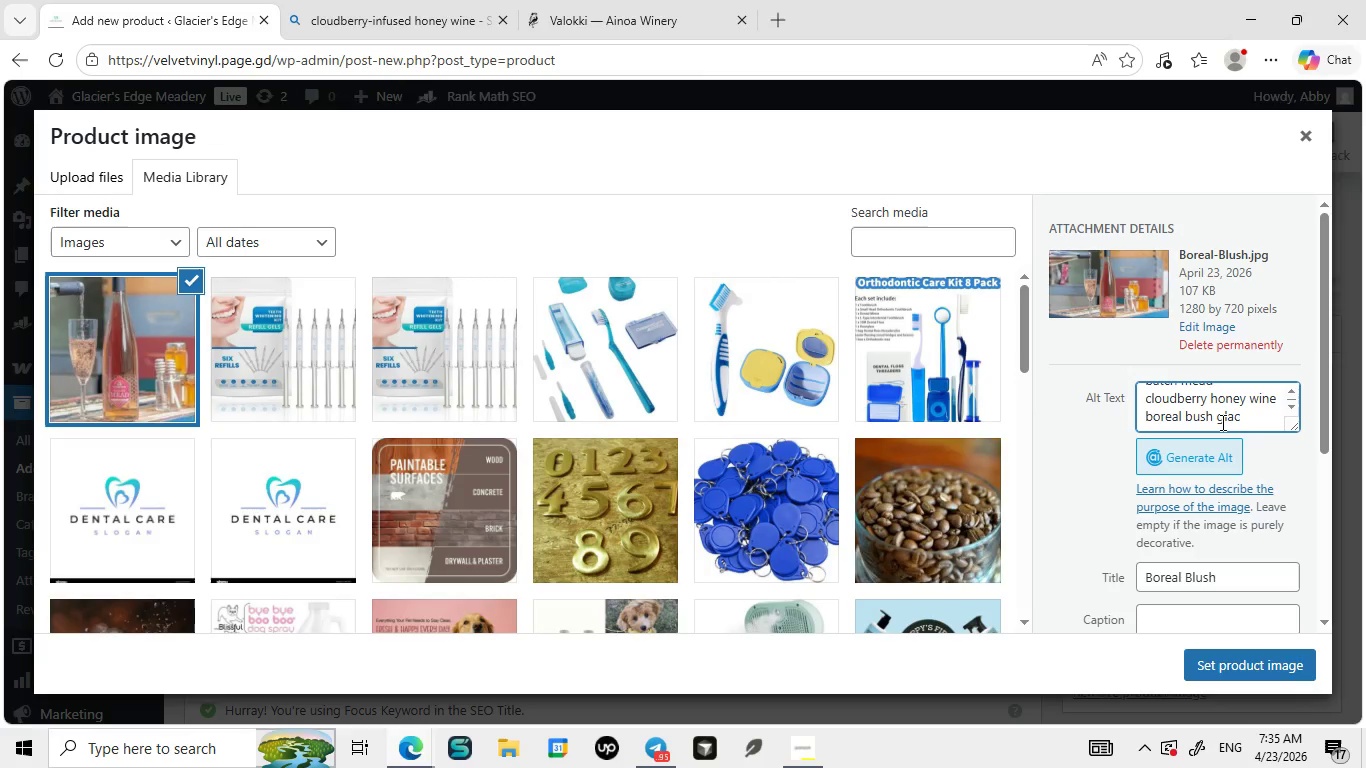 
hold_key(key=Backspace, duration=0.95)
 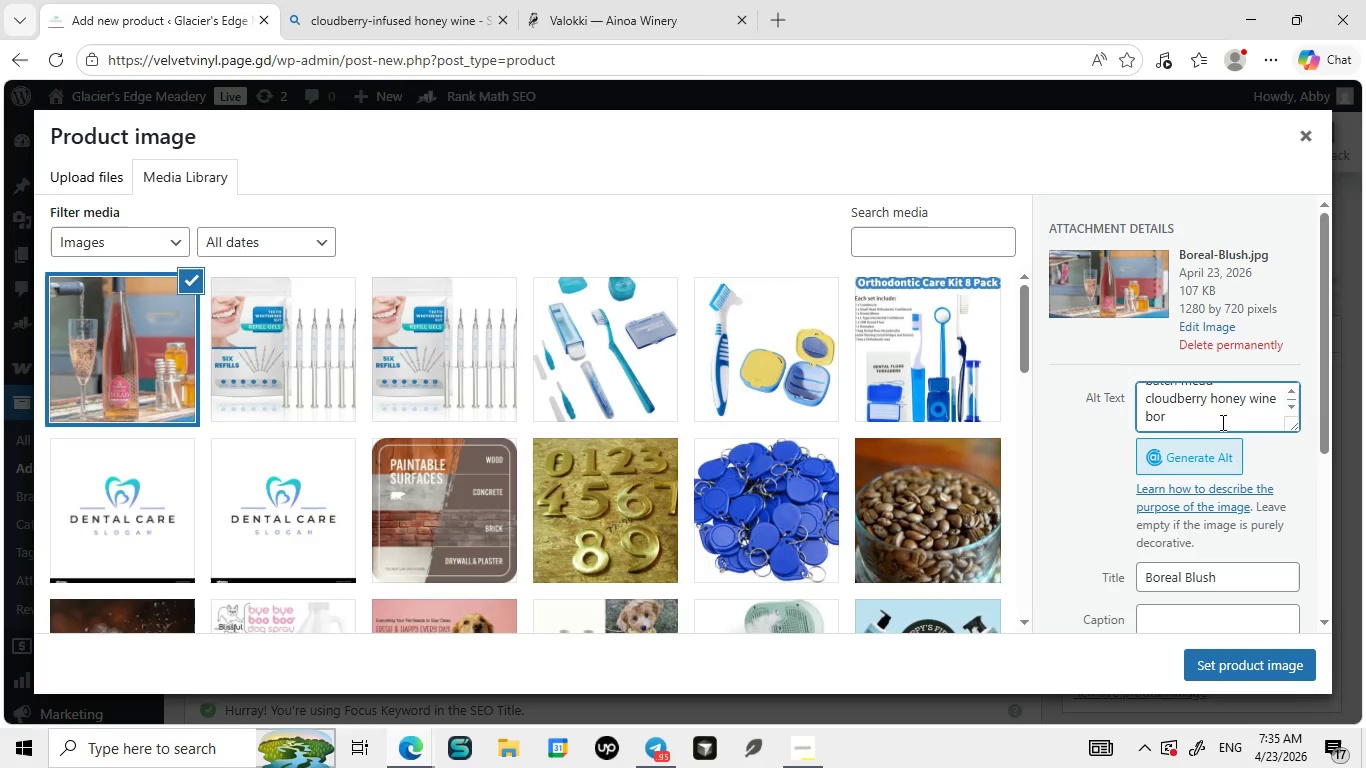 
key(Backspace)
 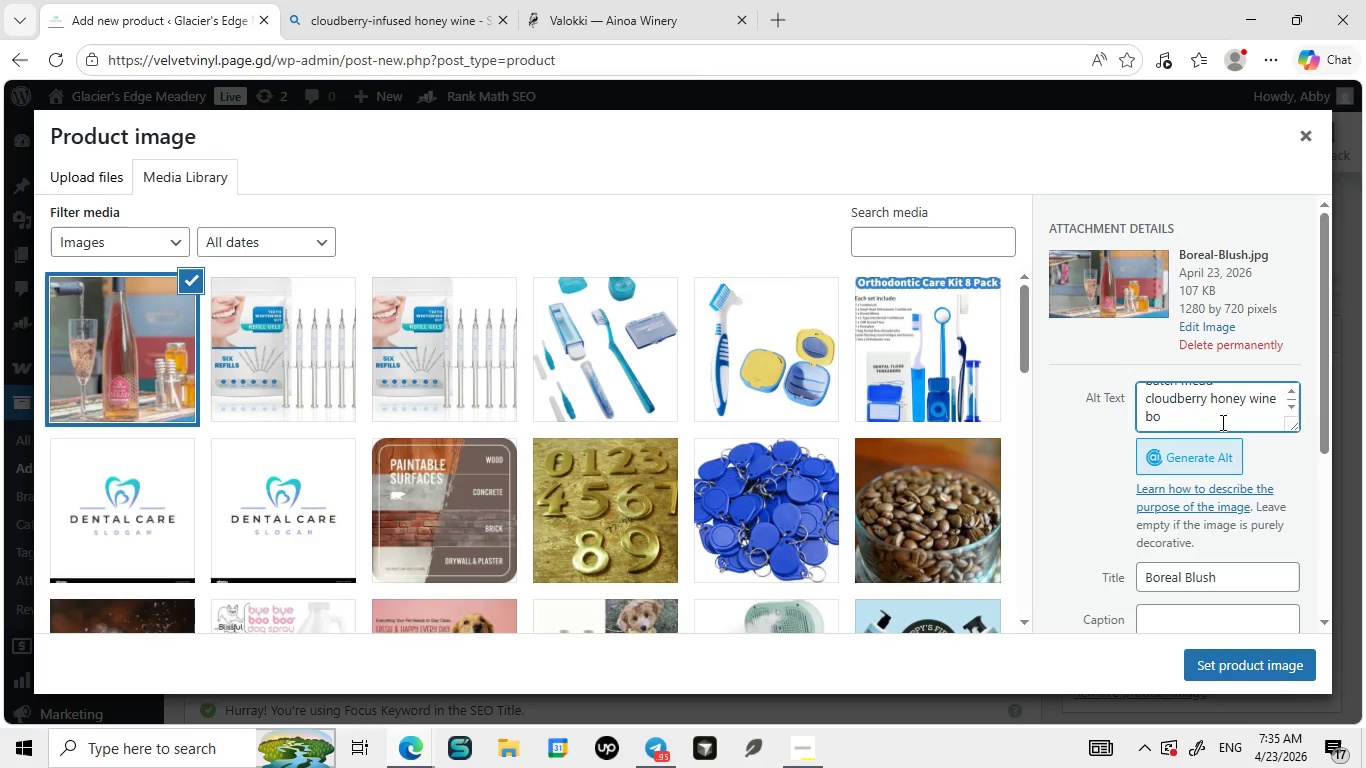 
key(Backspace)
 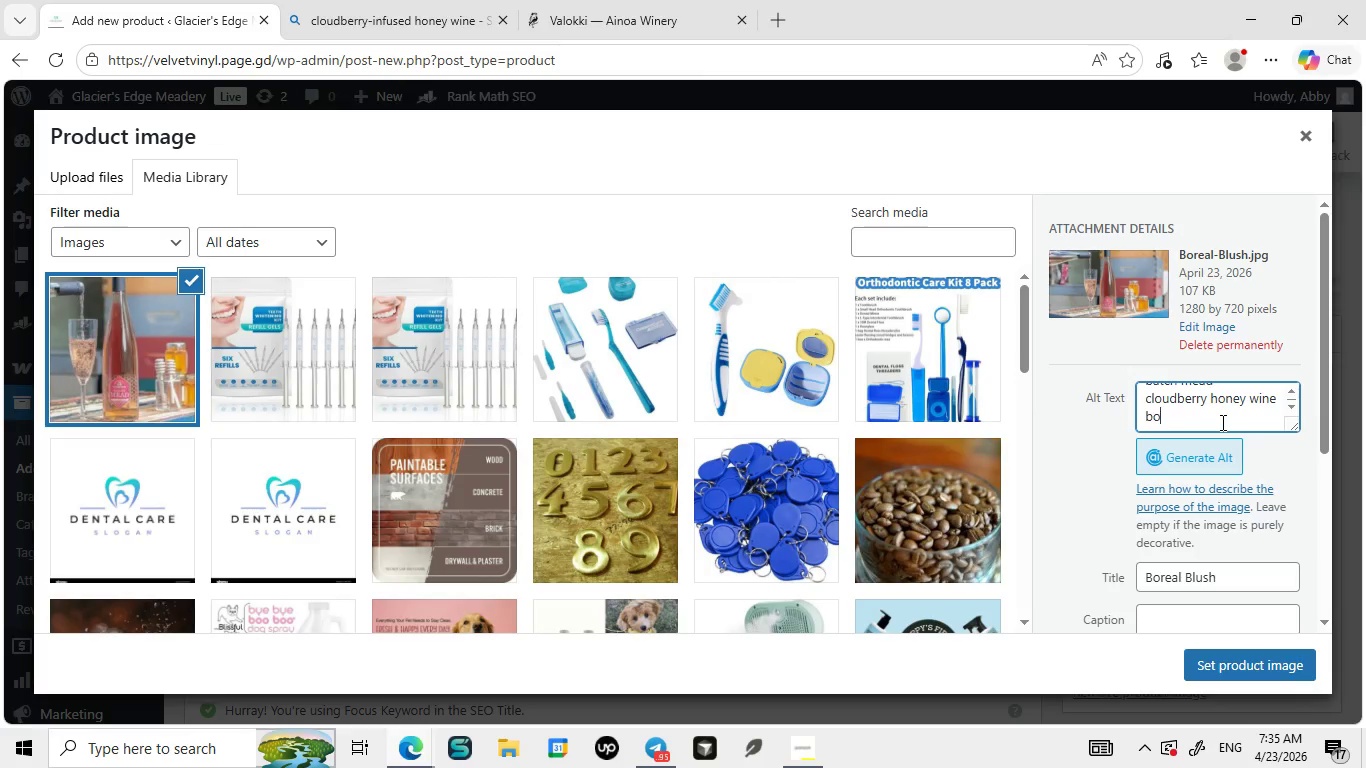 
key(Backspace)
 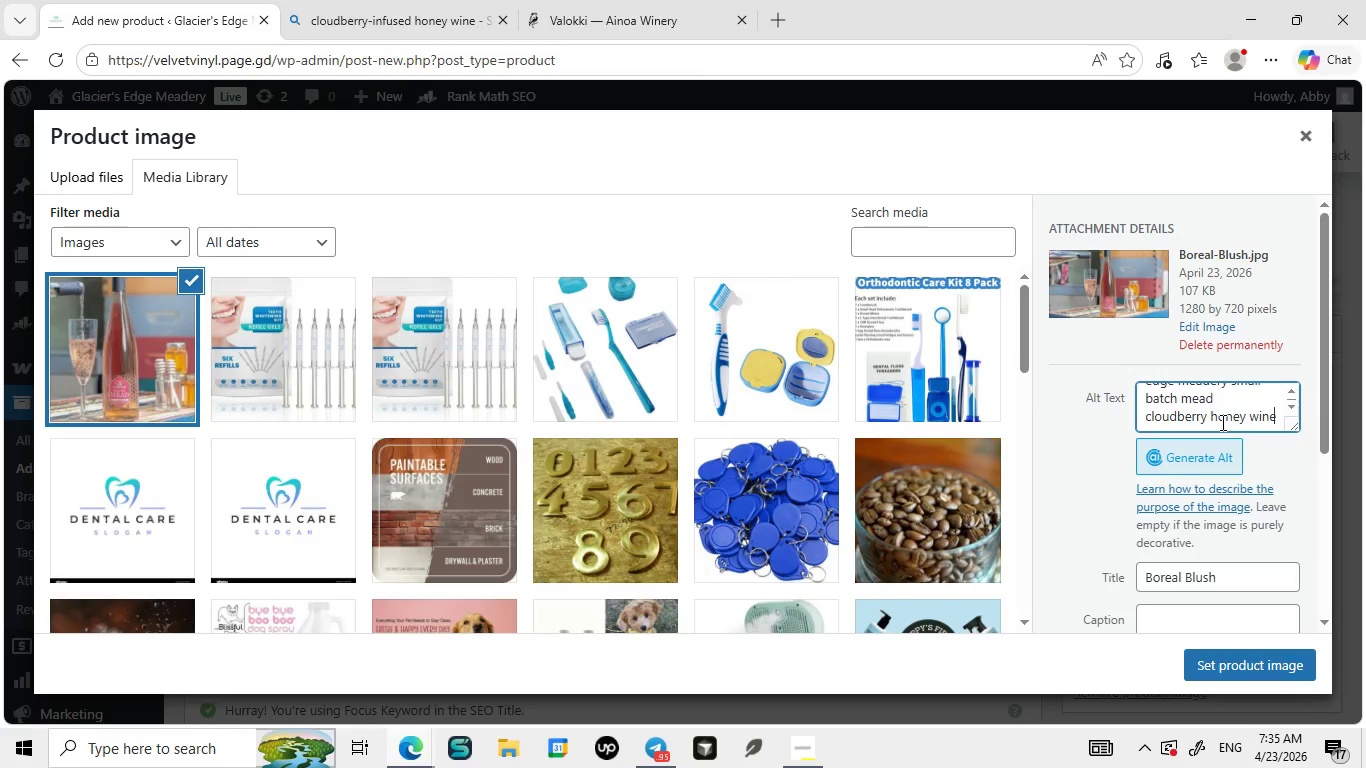 
key(Backspace)
 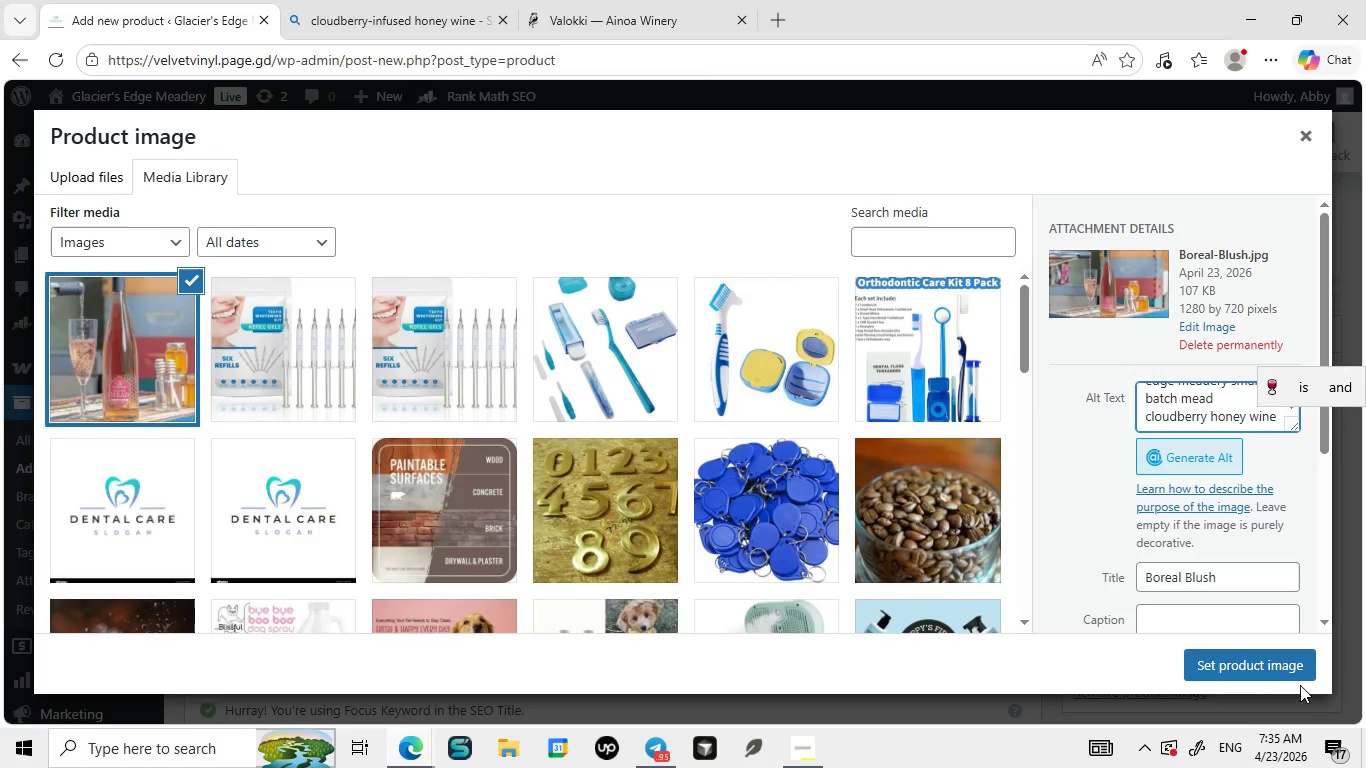 
left_click([1286, 662])
 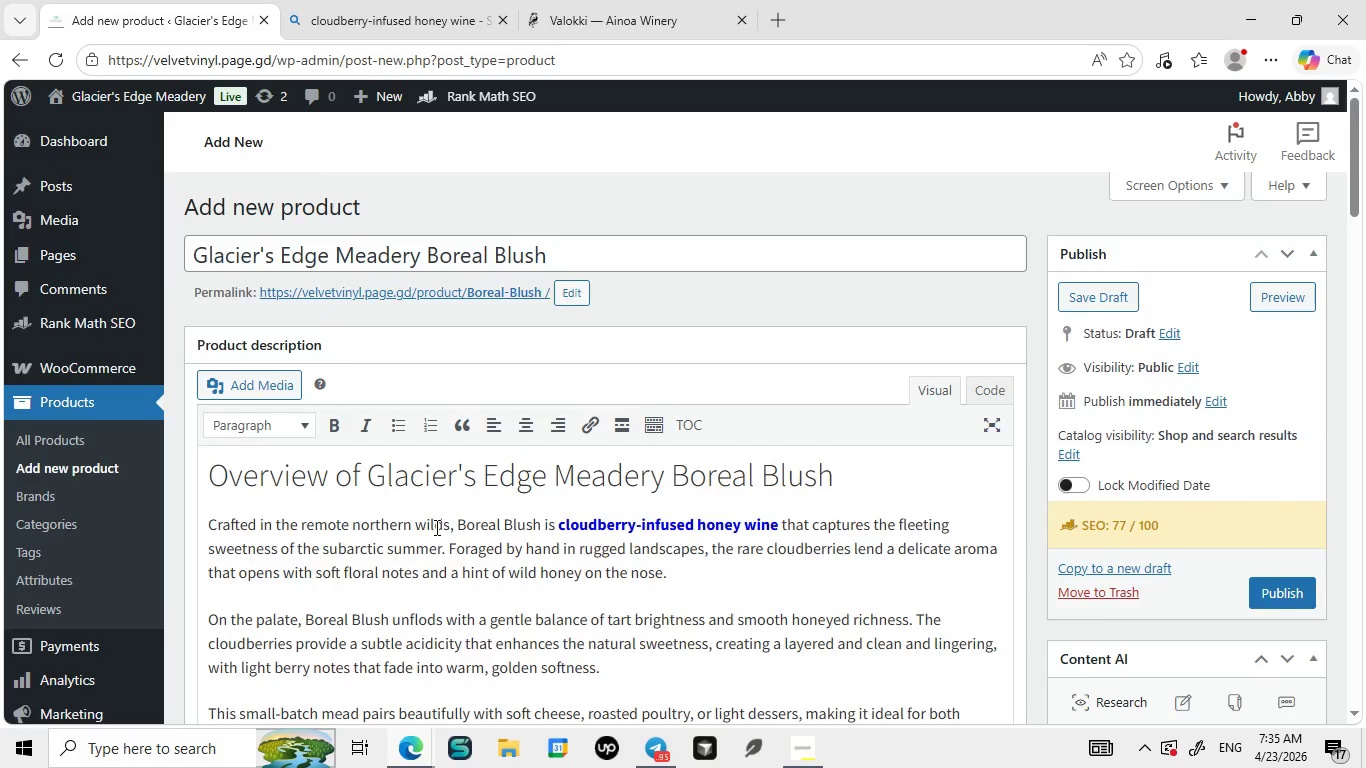 
wait(16.77)
 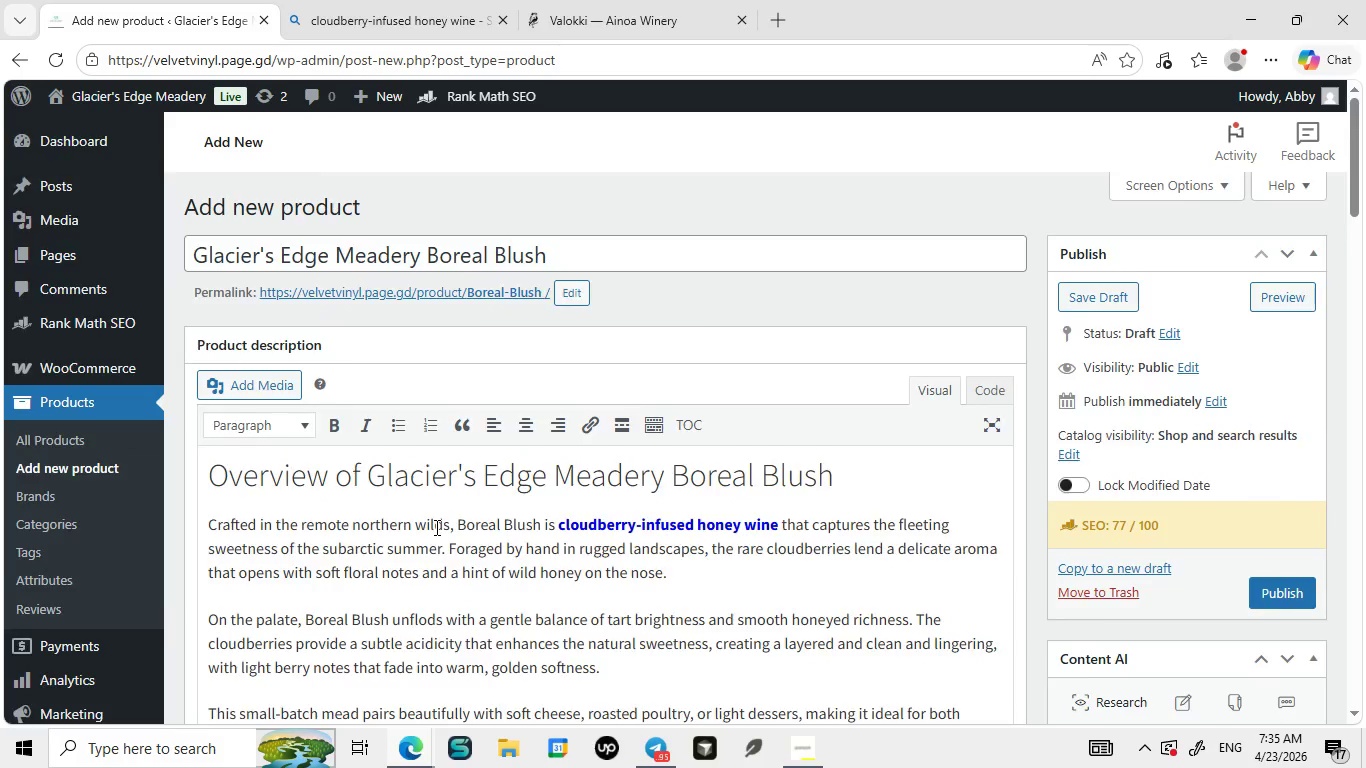 
left_click([1226, 464])
 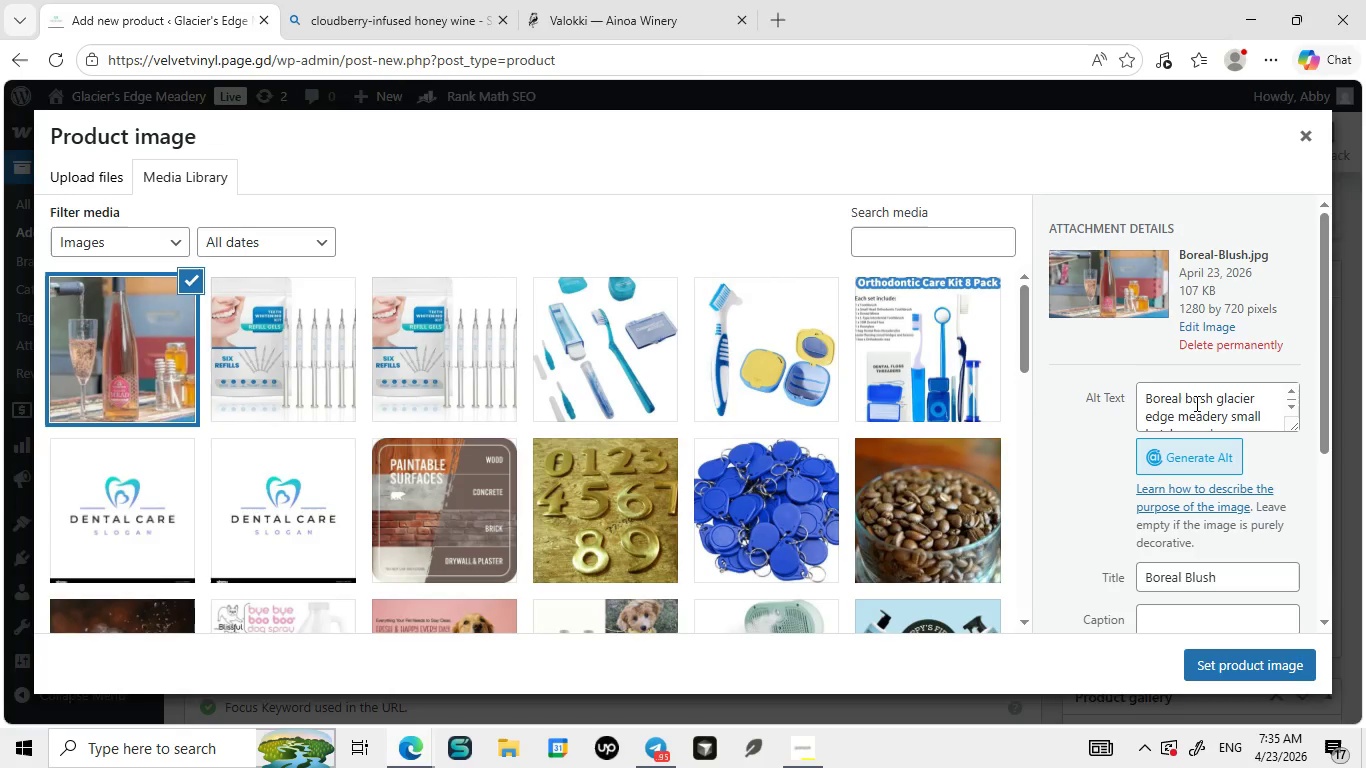 
left_click([1195, 403])
 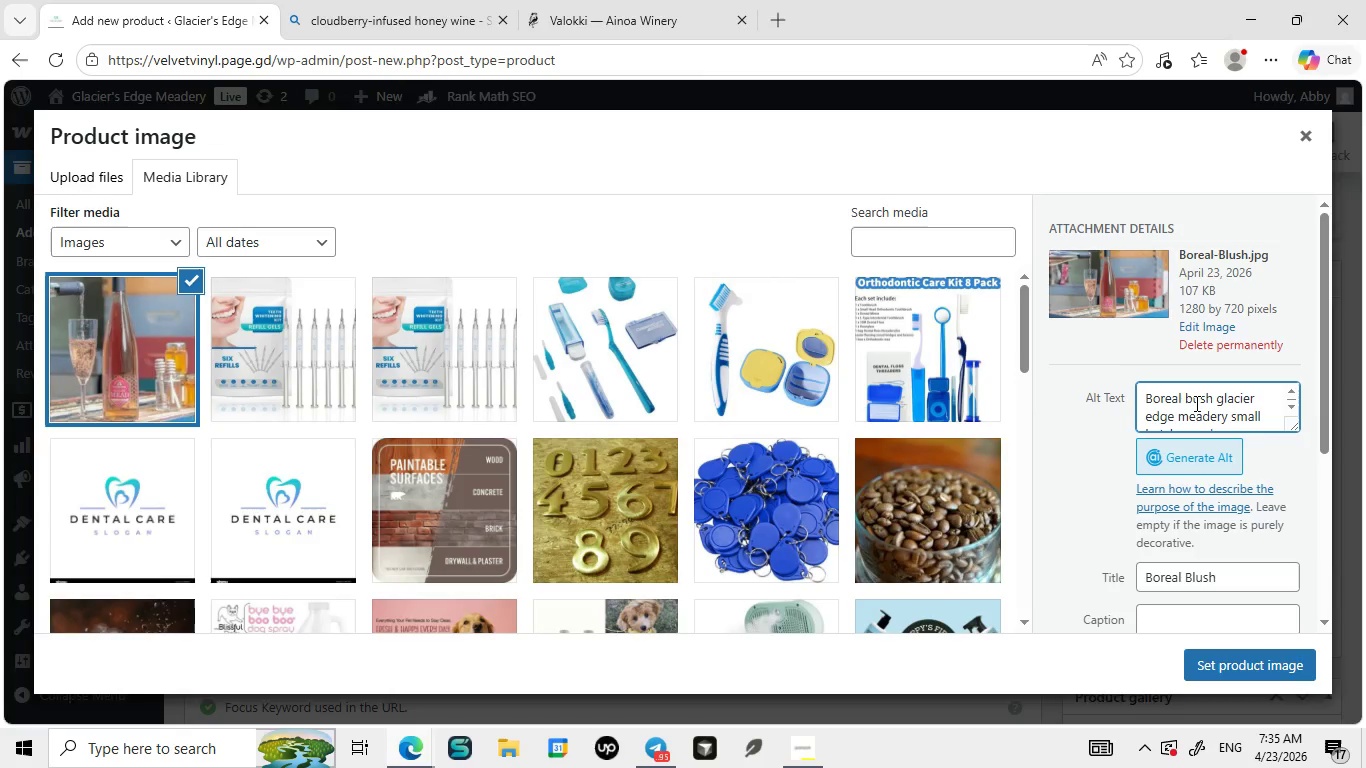 
key(L)
 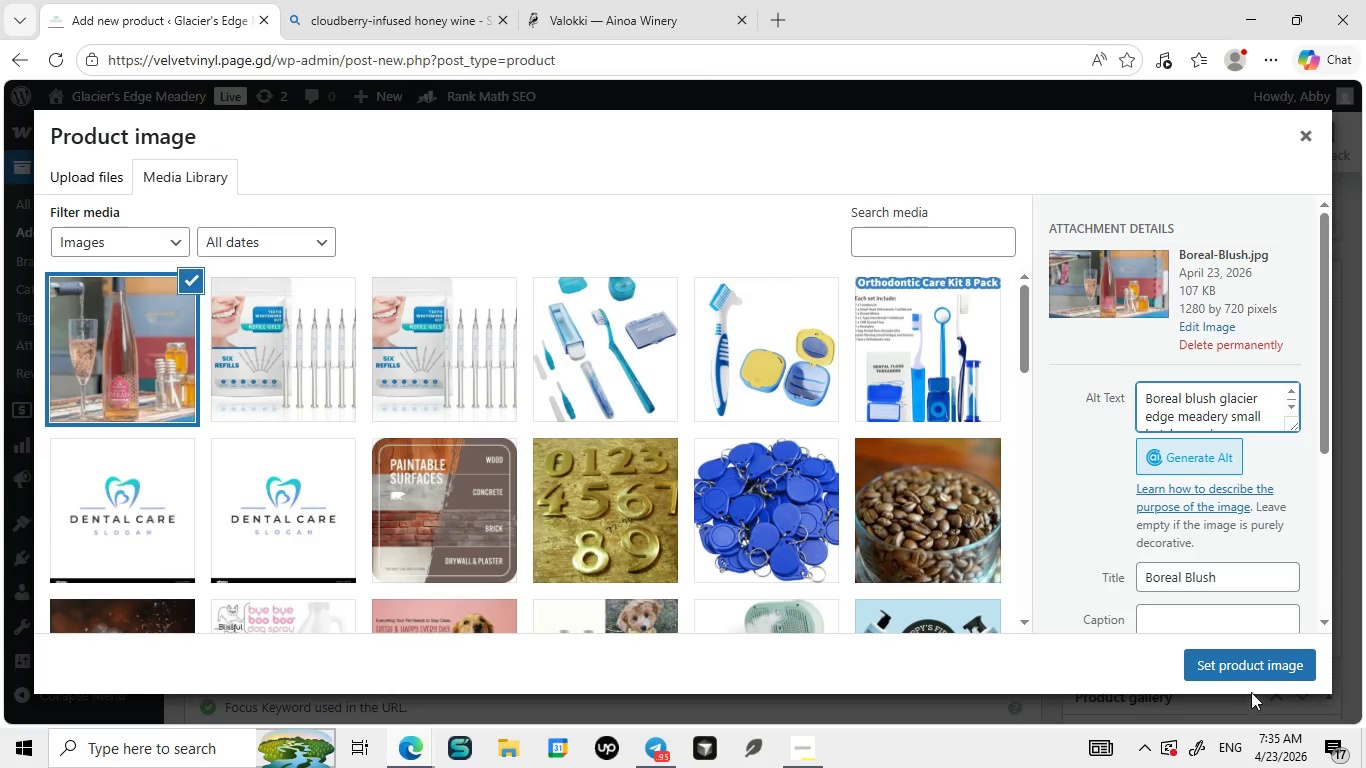 
left_click([1246, 661])
 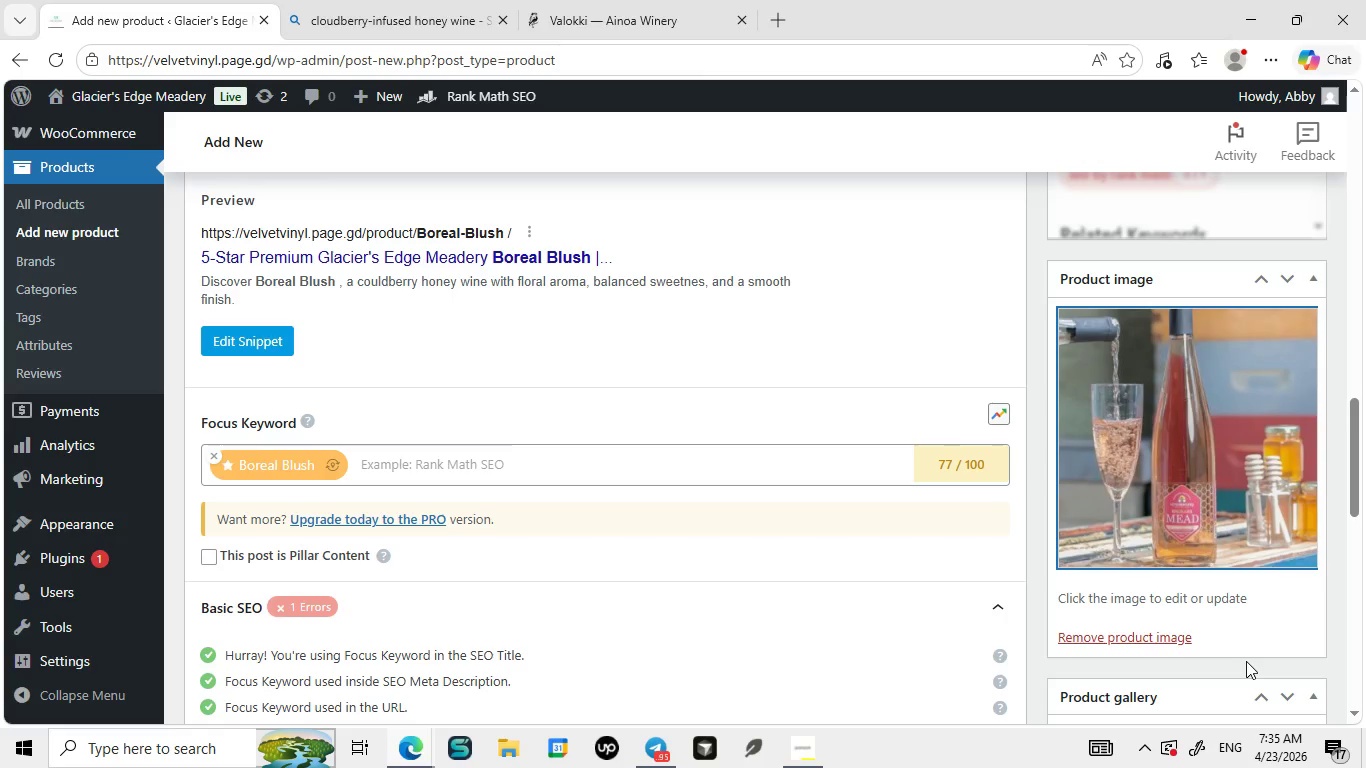 
mouse_move([668, 536])
 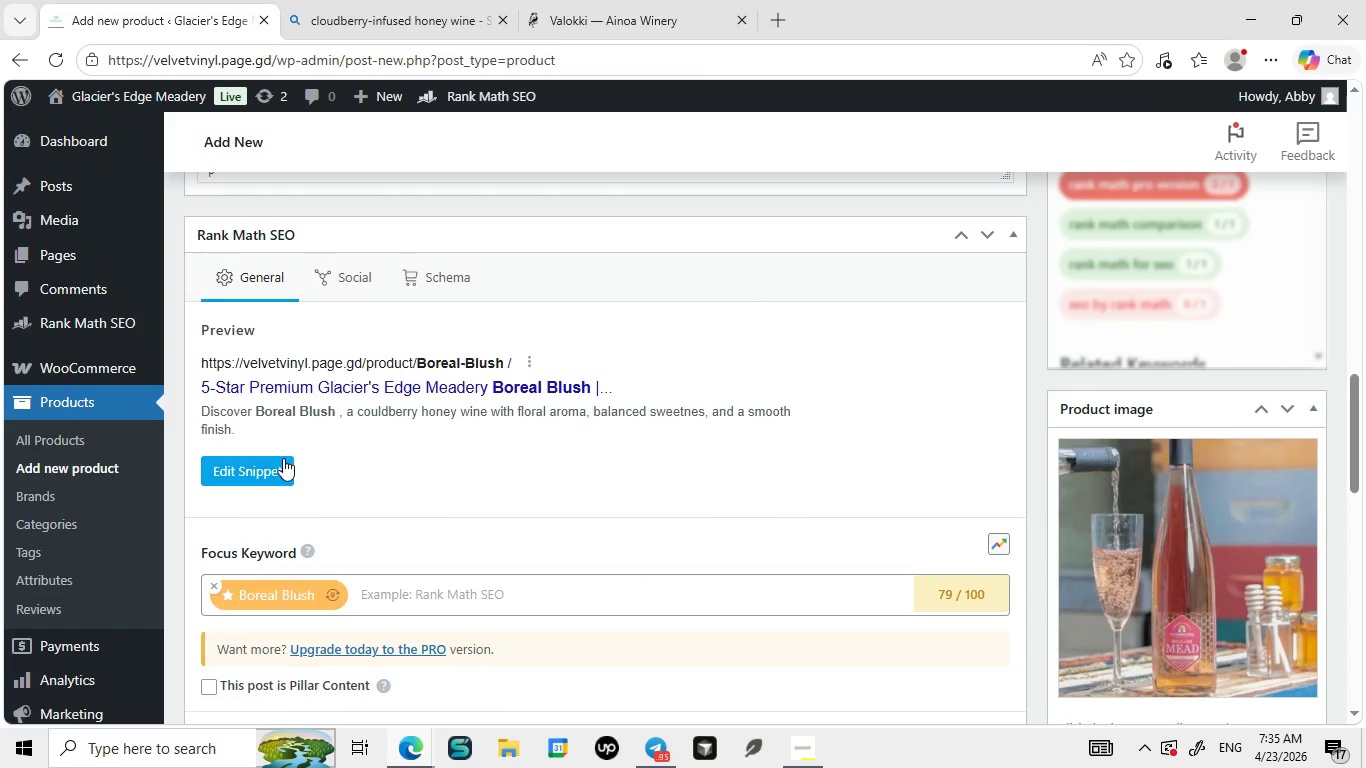 
left_click([275, 464])
 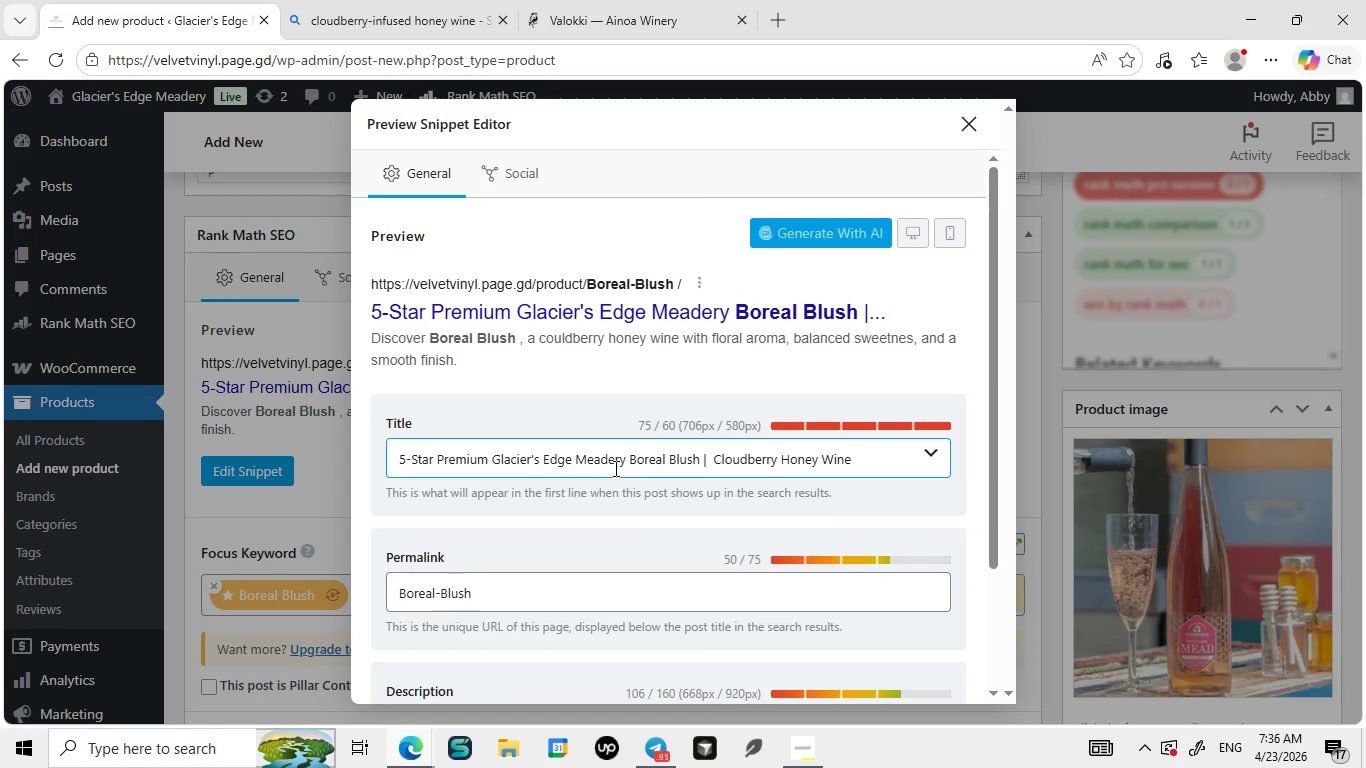 
left_click_drag(start_coordinate=[625, 462], to_coordinate=[698, 461])
 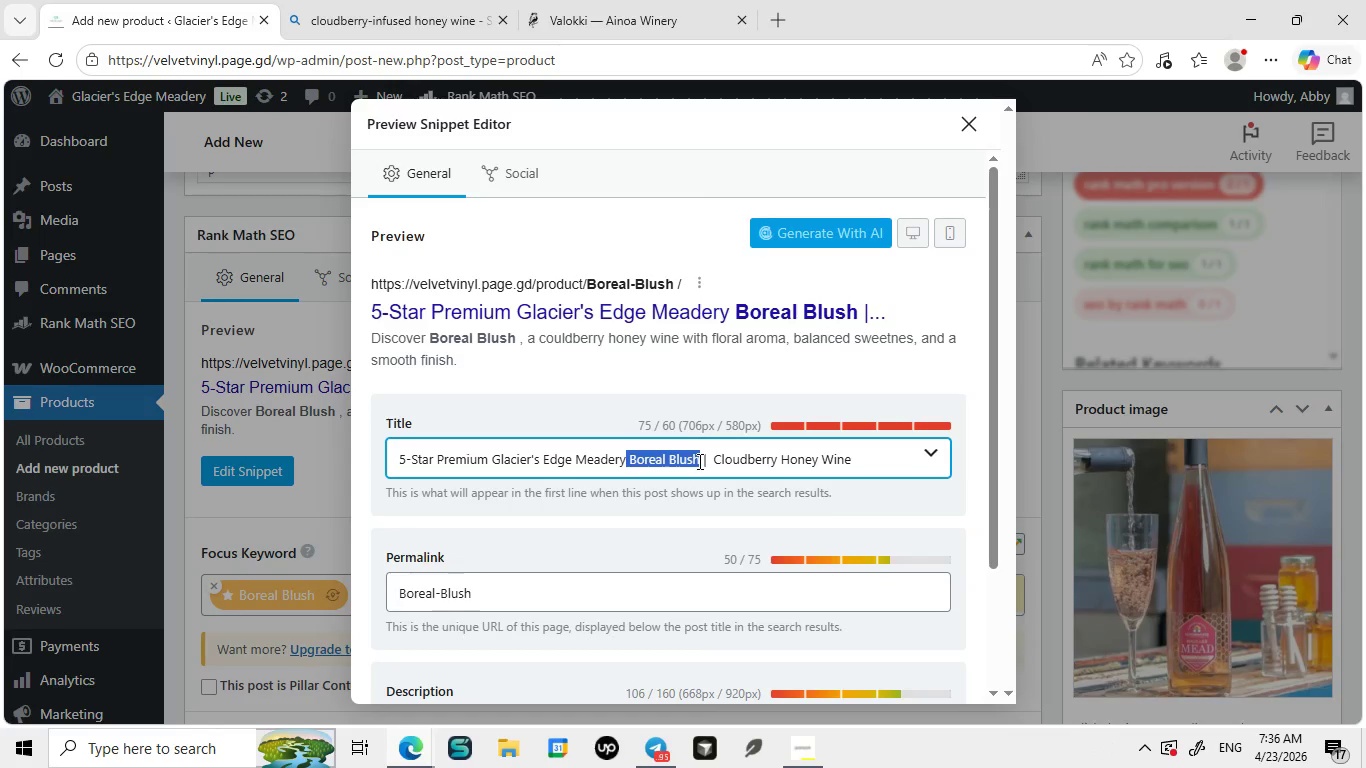 
key(Control+ControlLeft)
 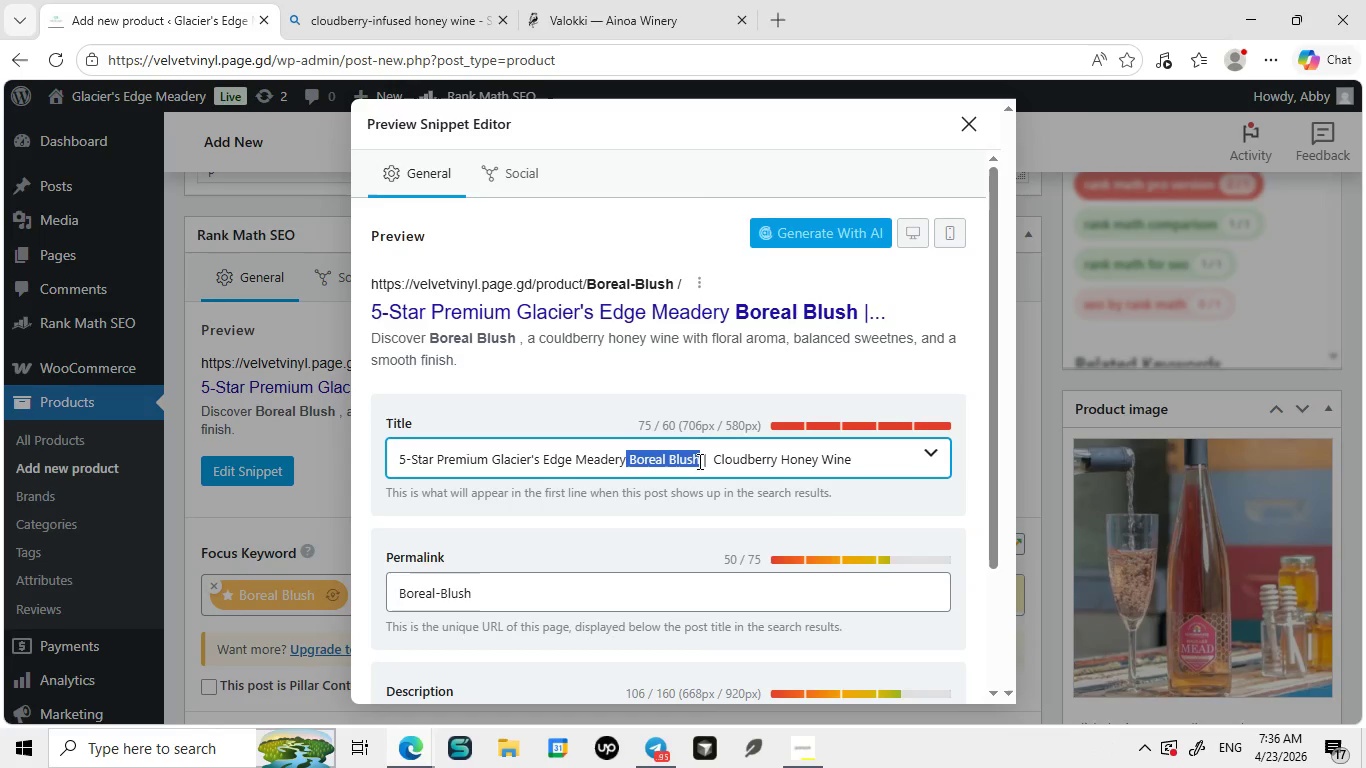 
key(Control+C)
 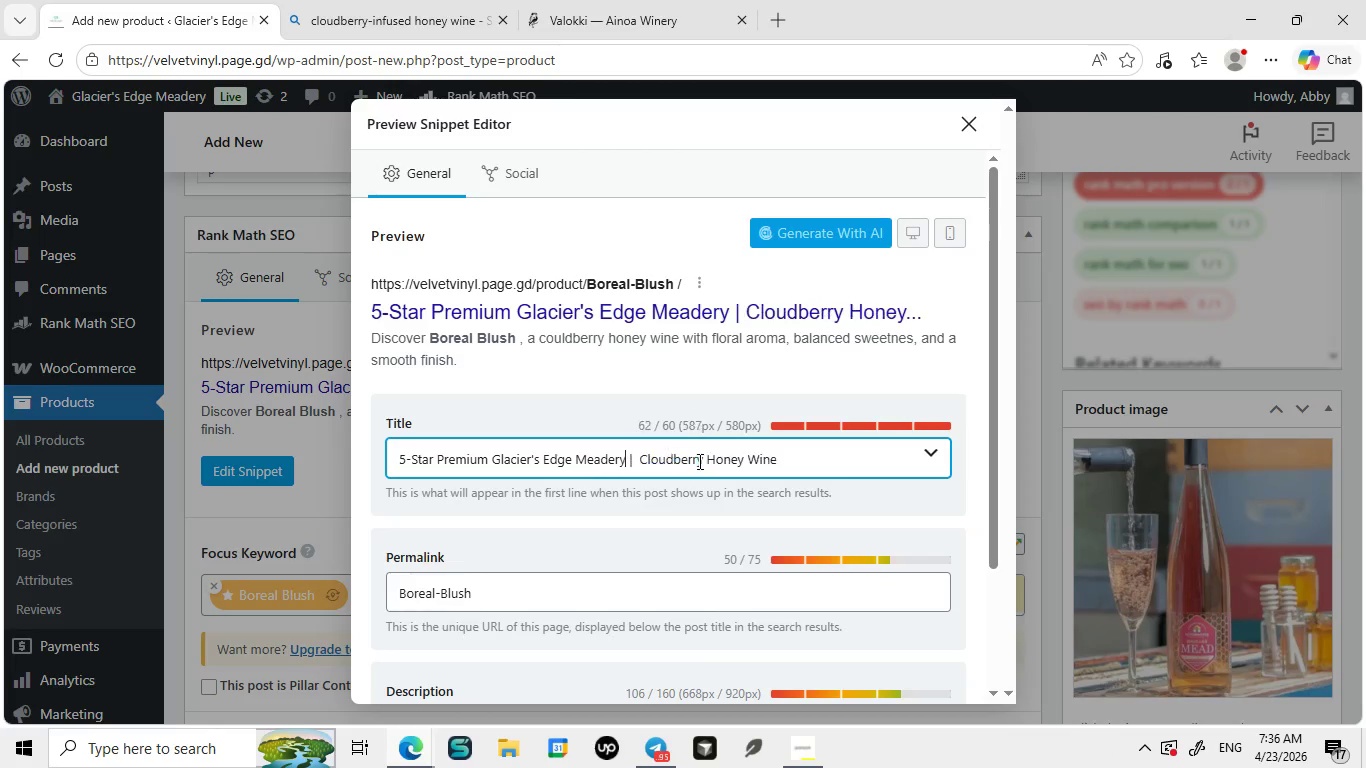 
key(Backspace)
 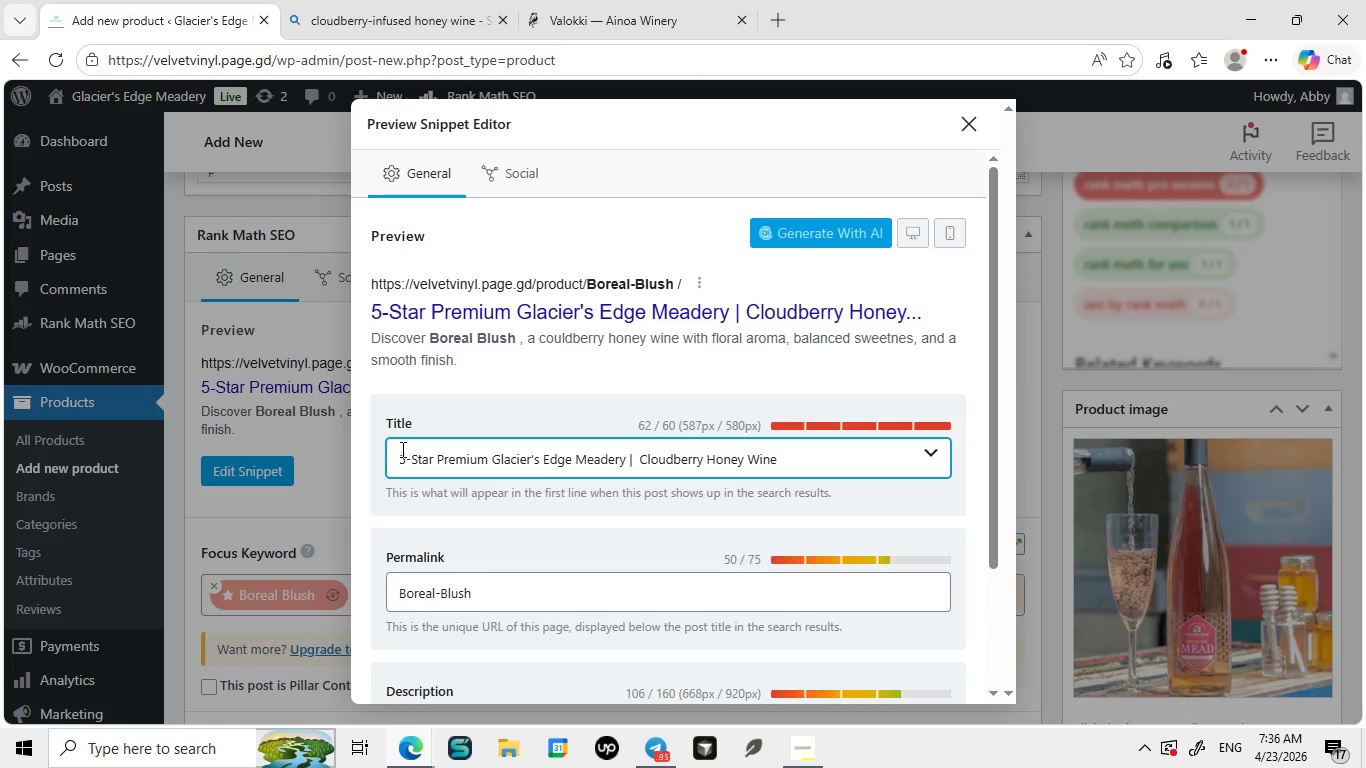 
left_click([400, 455])
 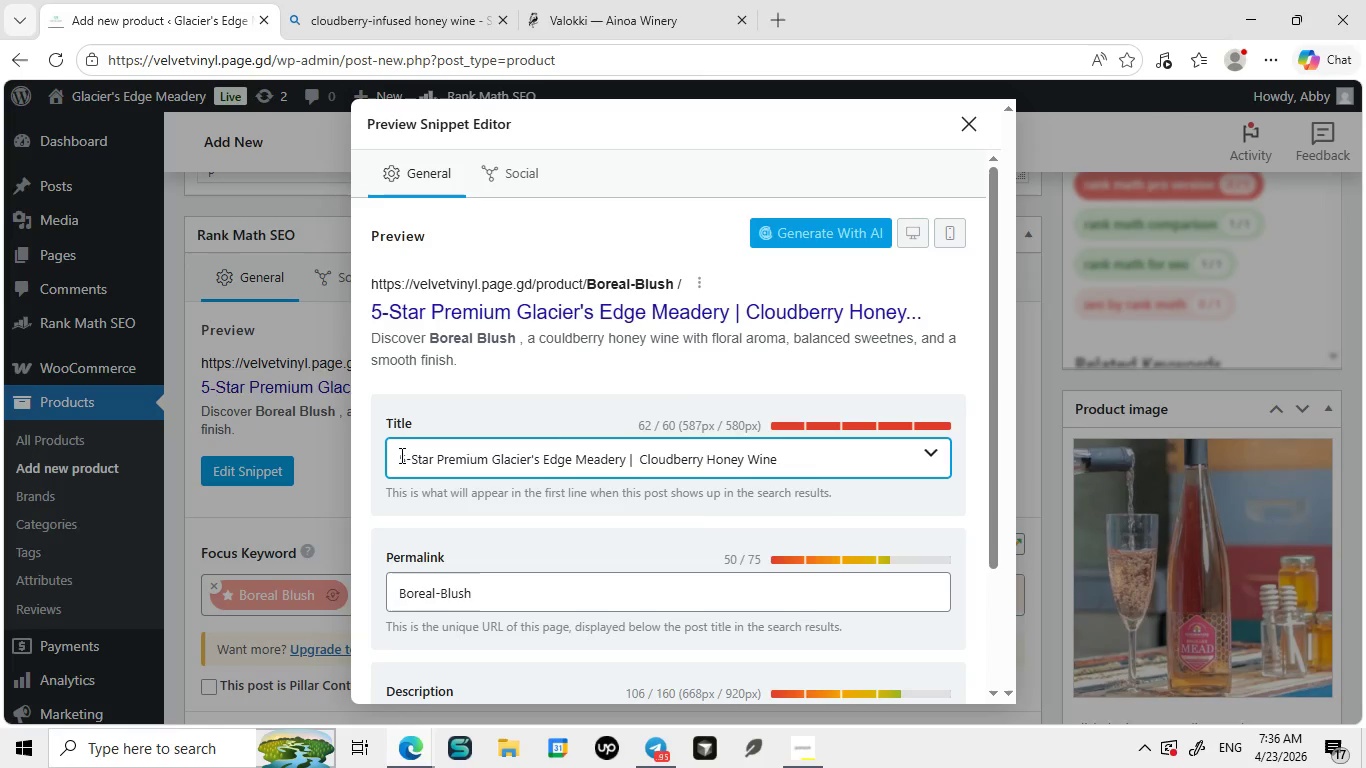 
key(Control+ControlLeft)
 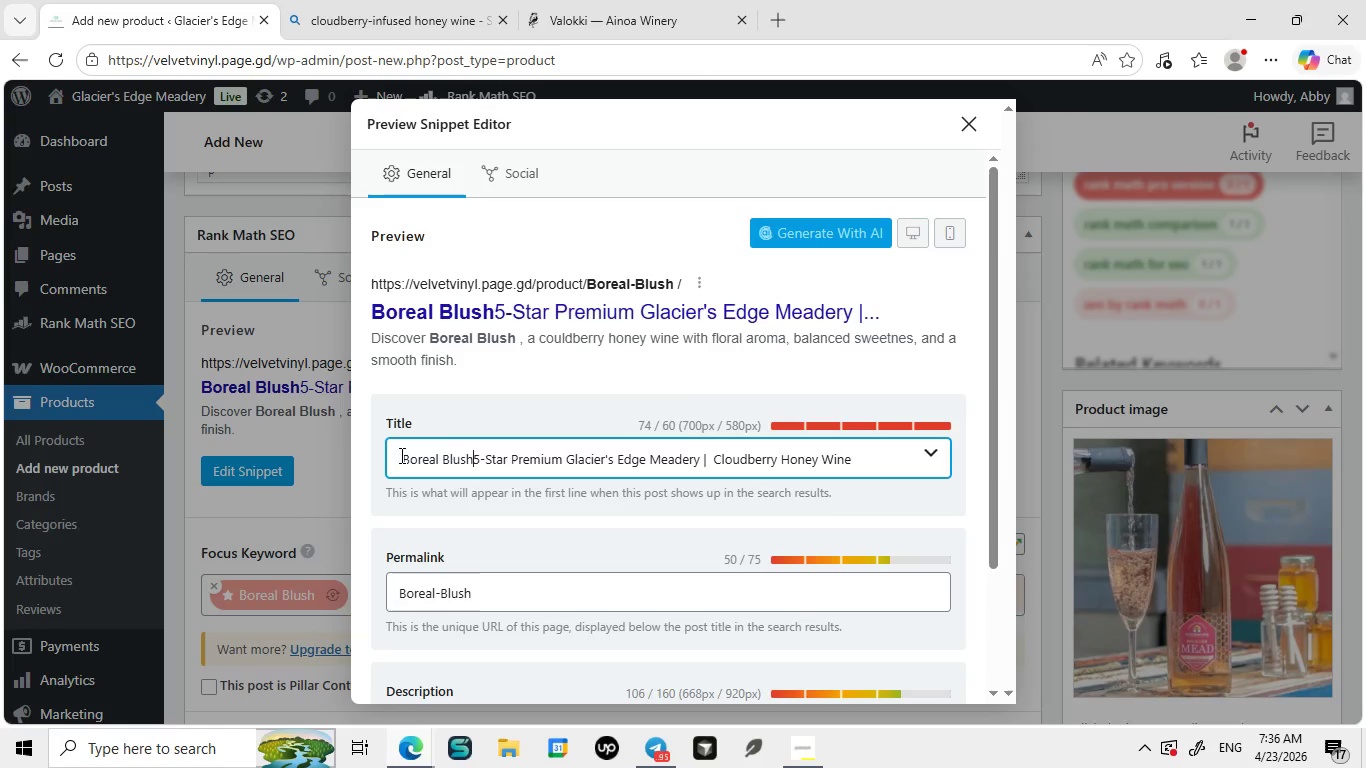 
key(Control+V)
 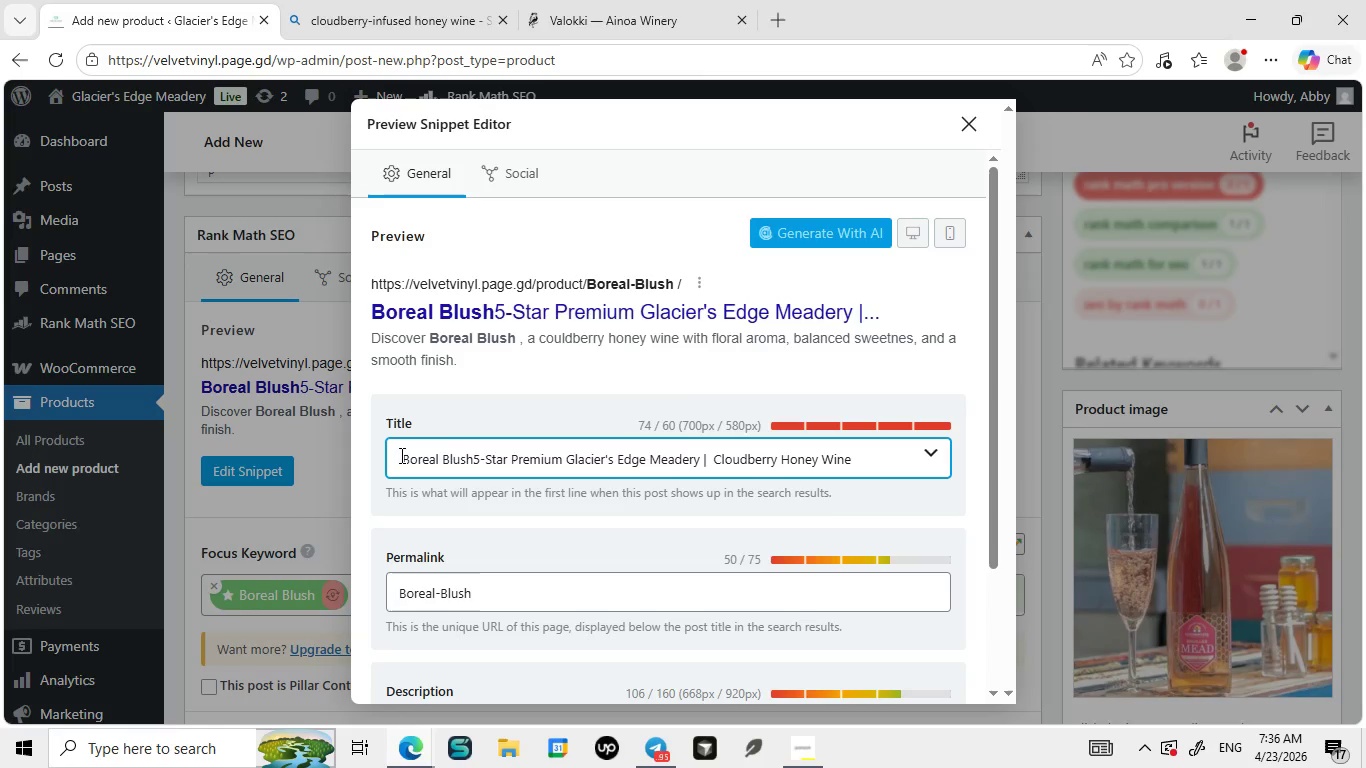 
key(Space)
 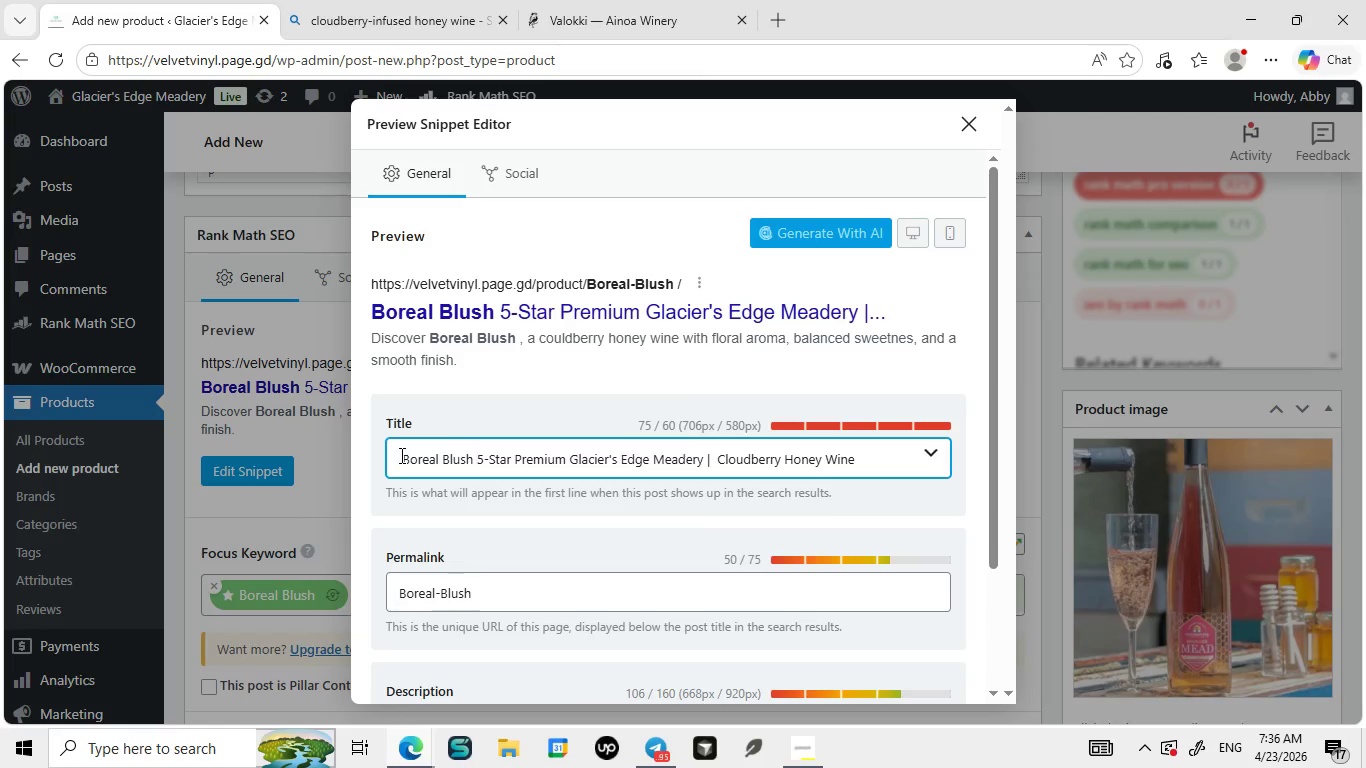 
key(A)
 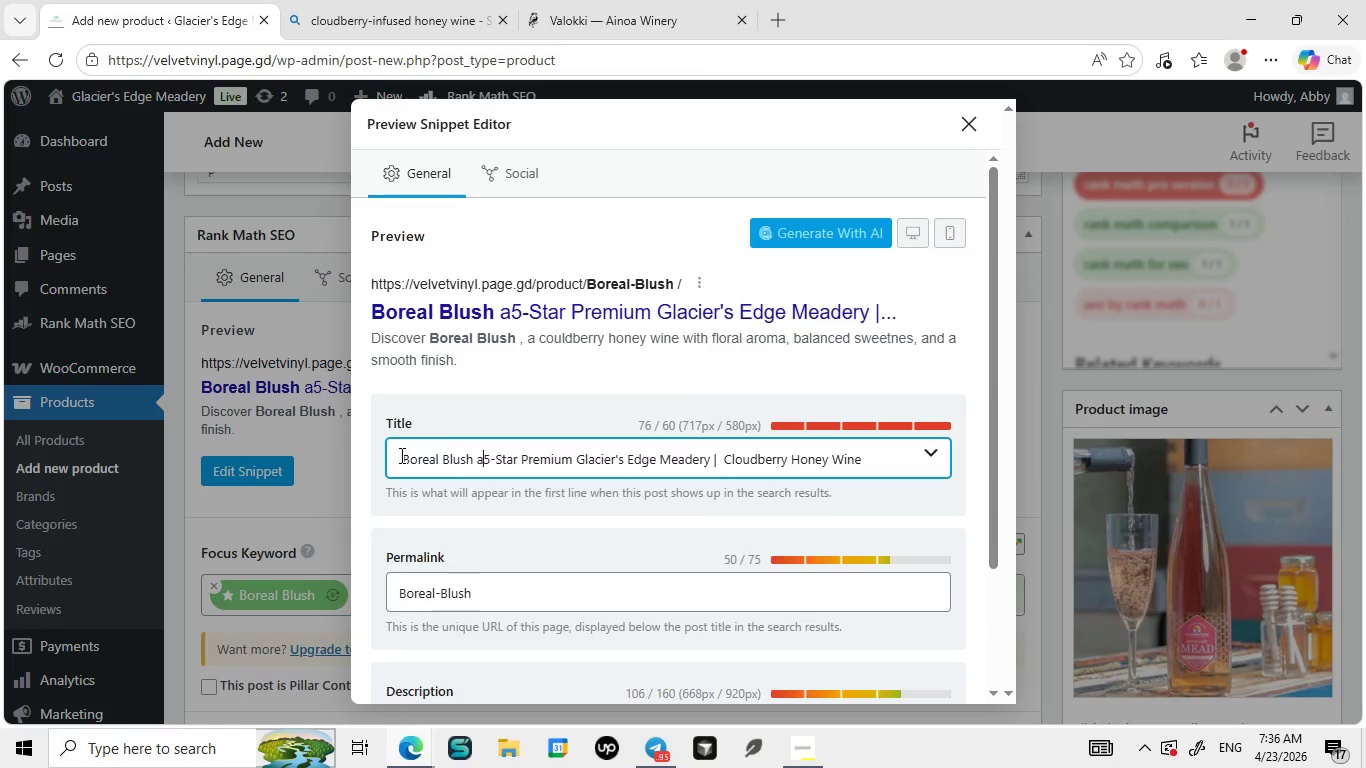 
key(Space)
 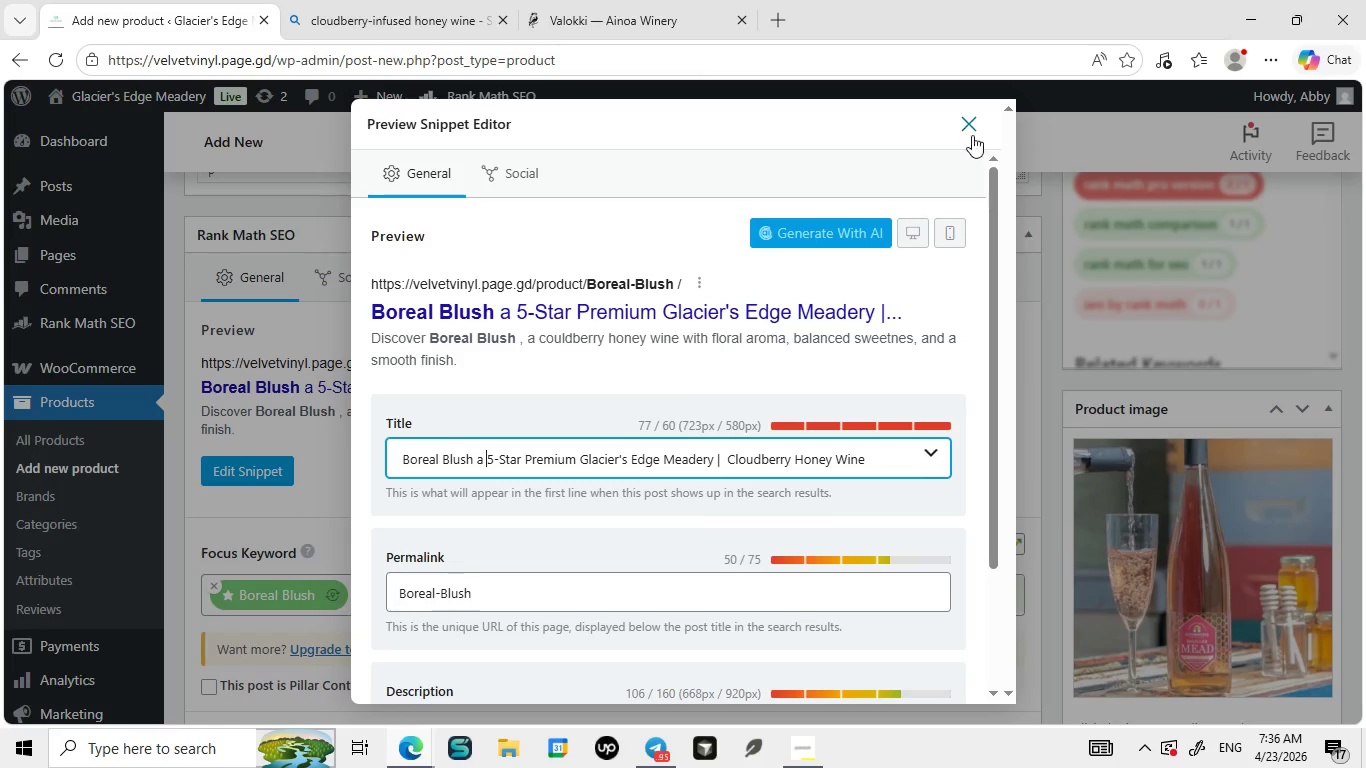 
left_click([972, 133])
 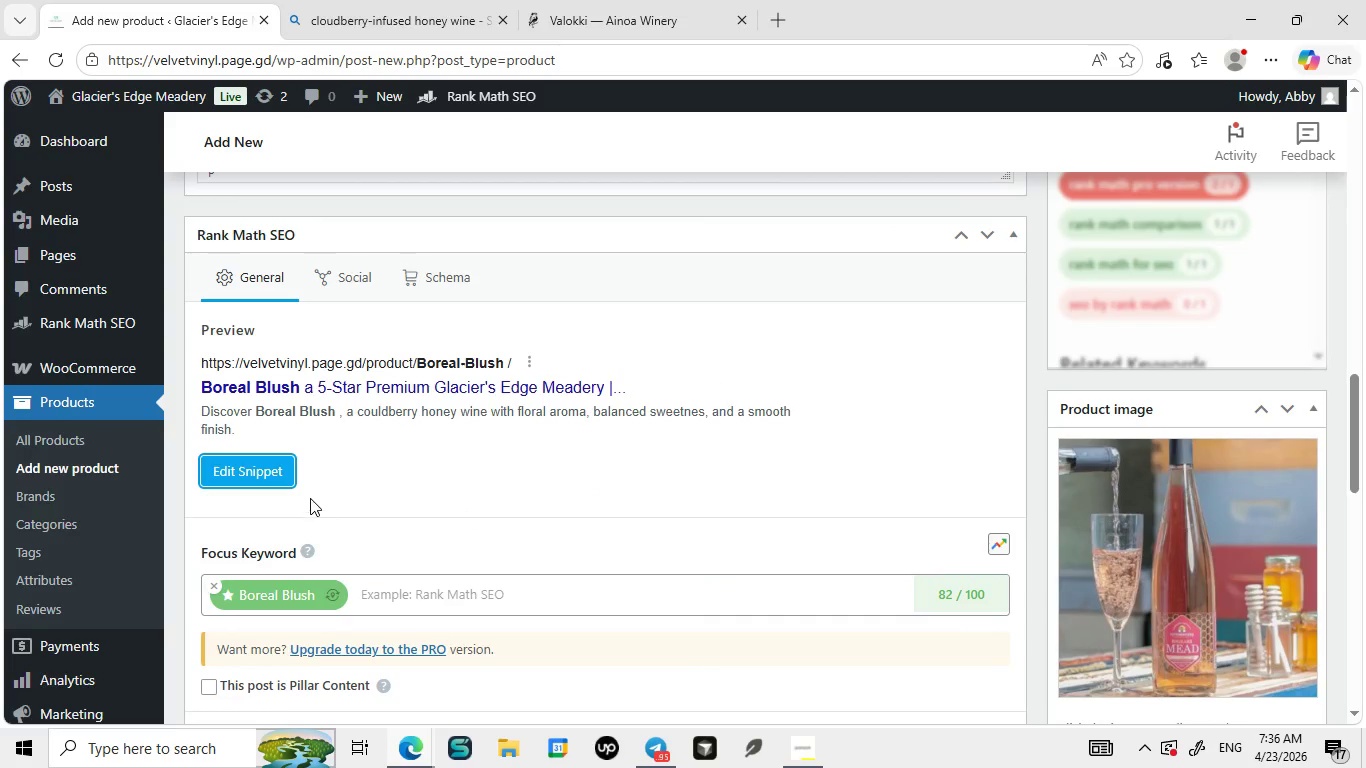 
left_click([276, 479])
 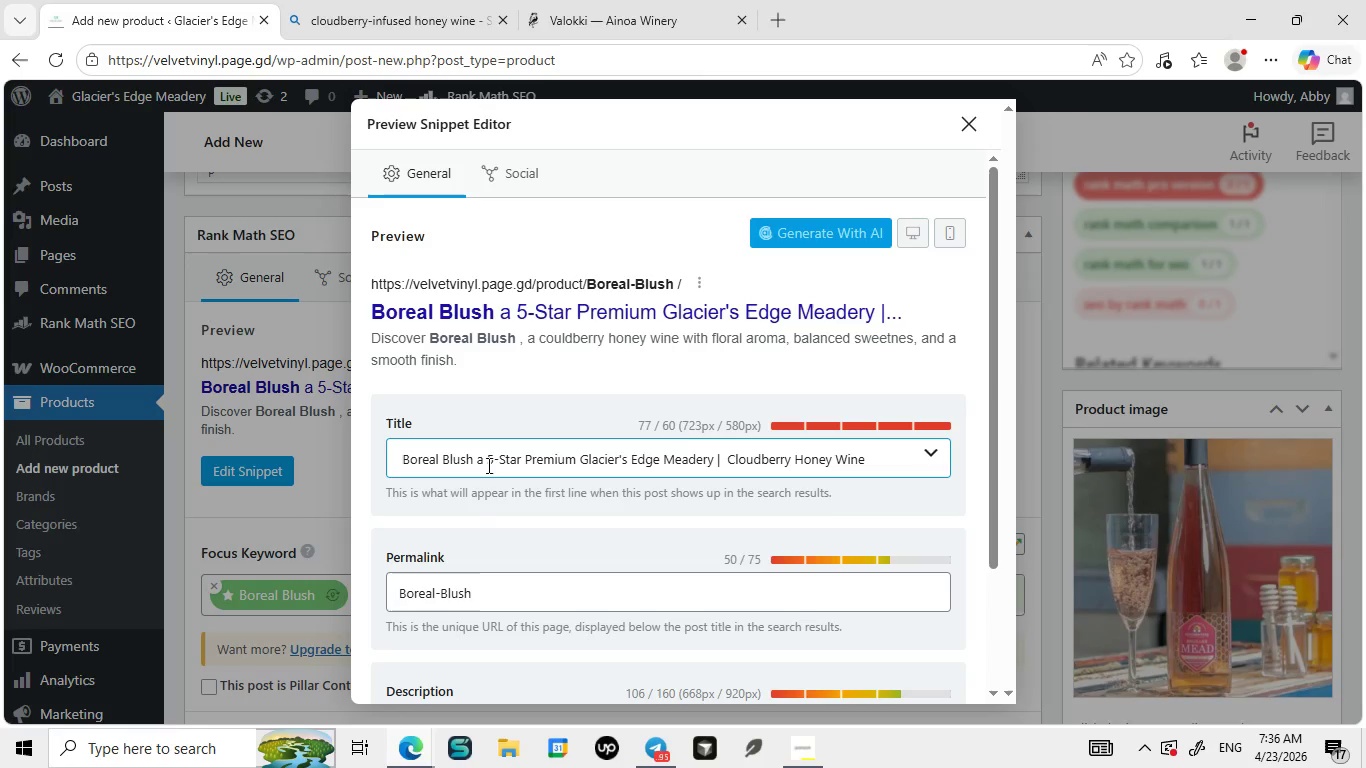 
left_click([486, 465])
 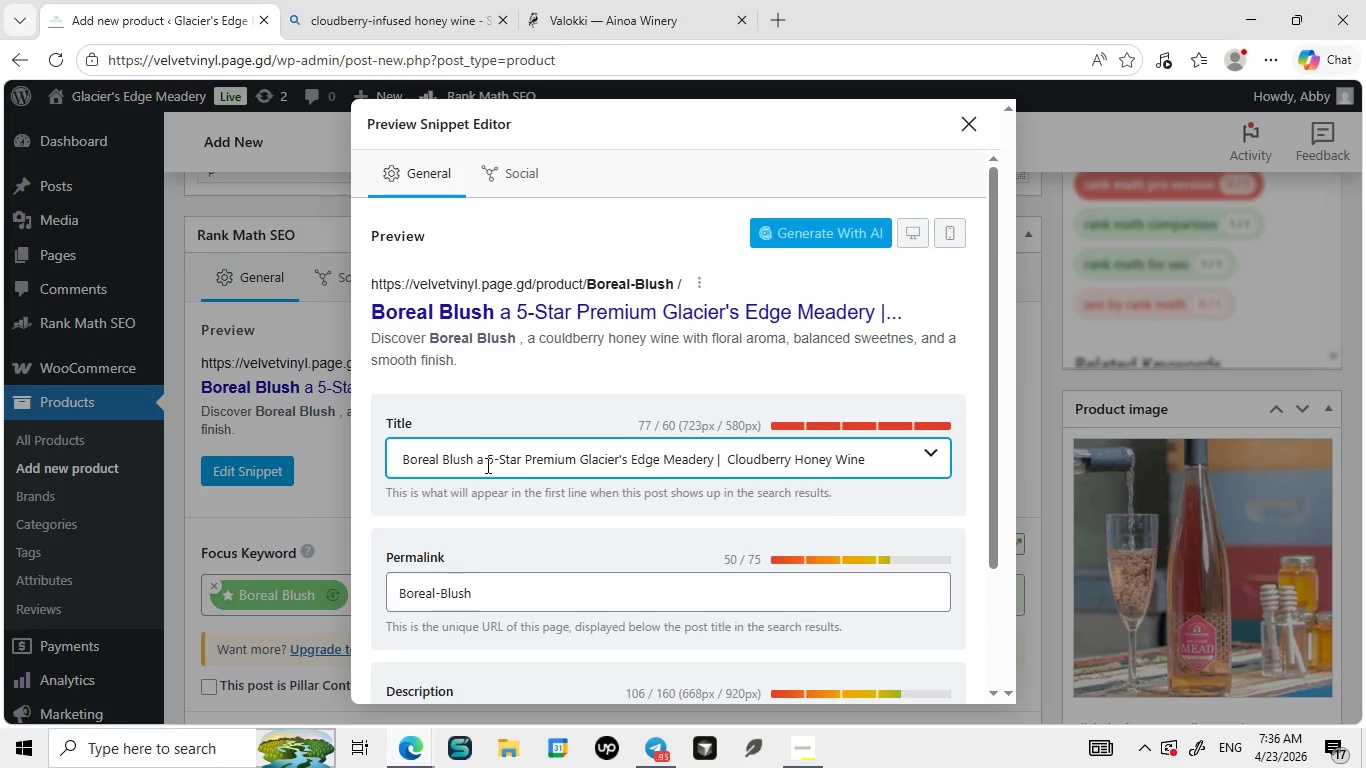 
key(Backspace)
 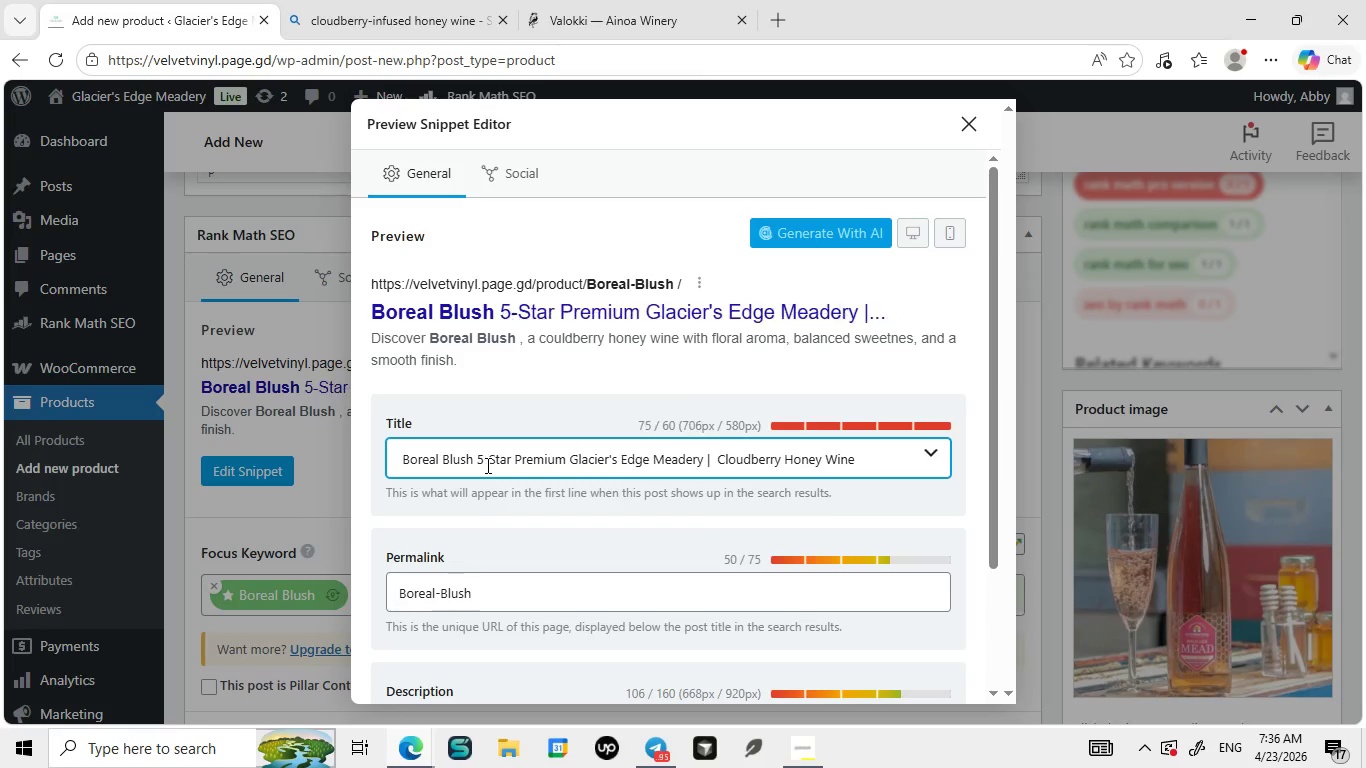 
key(Backspace)
 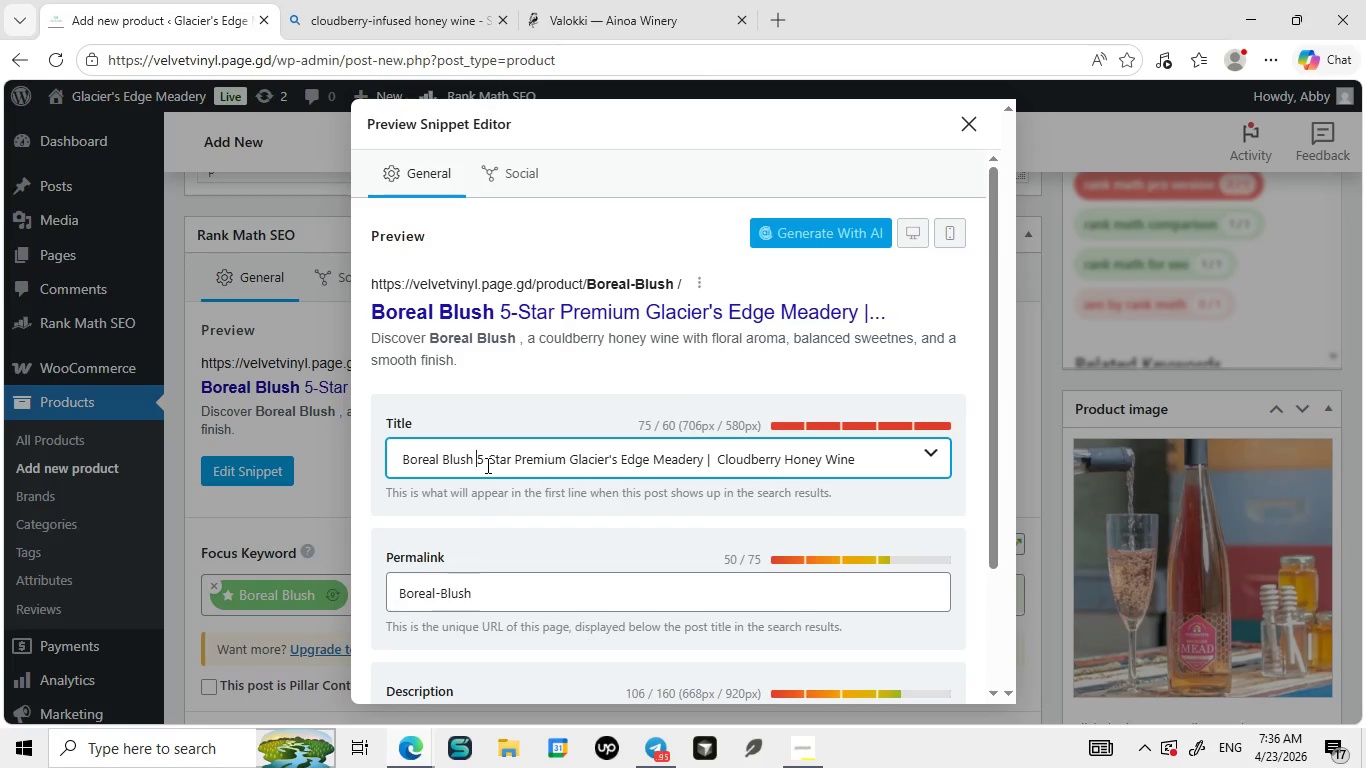 
key(CapsLock)
 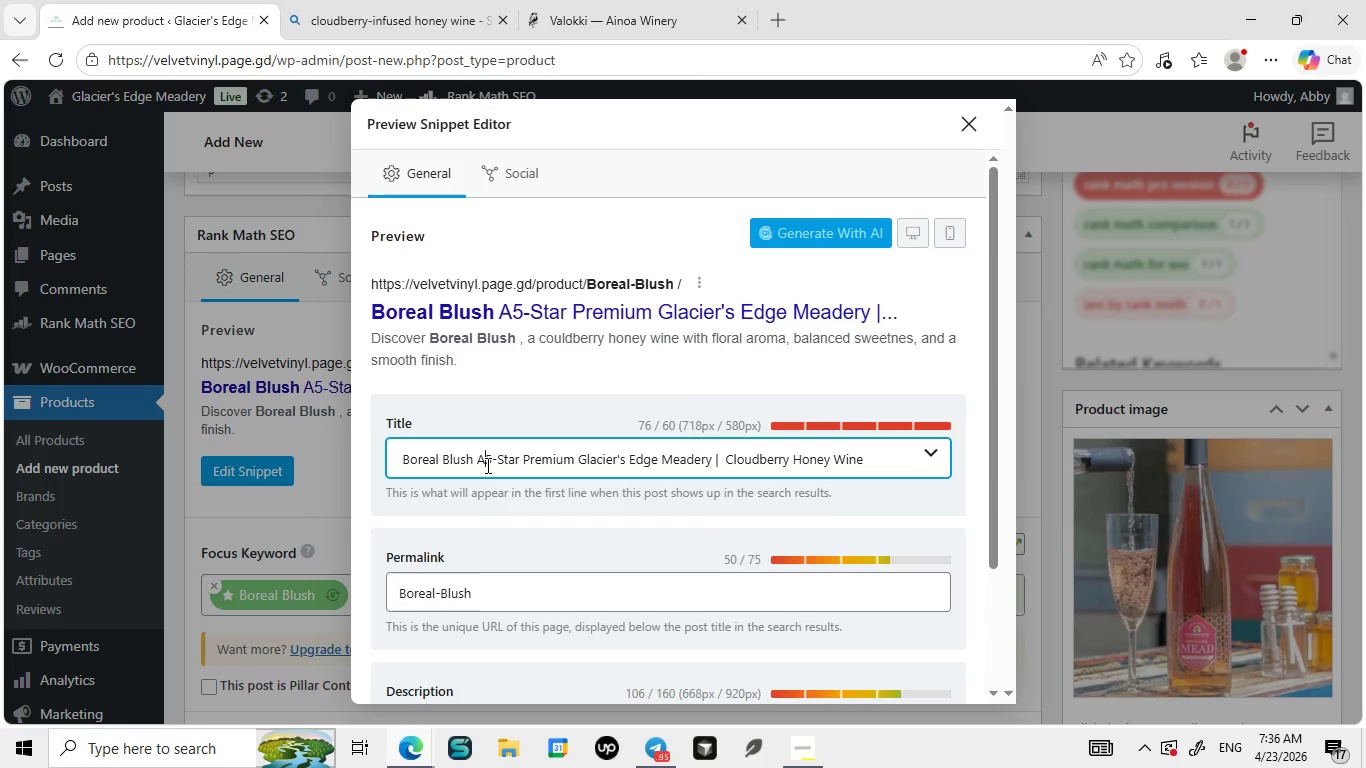 
key(A)
 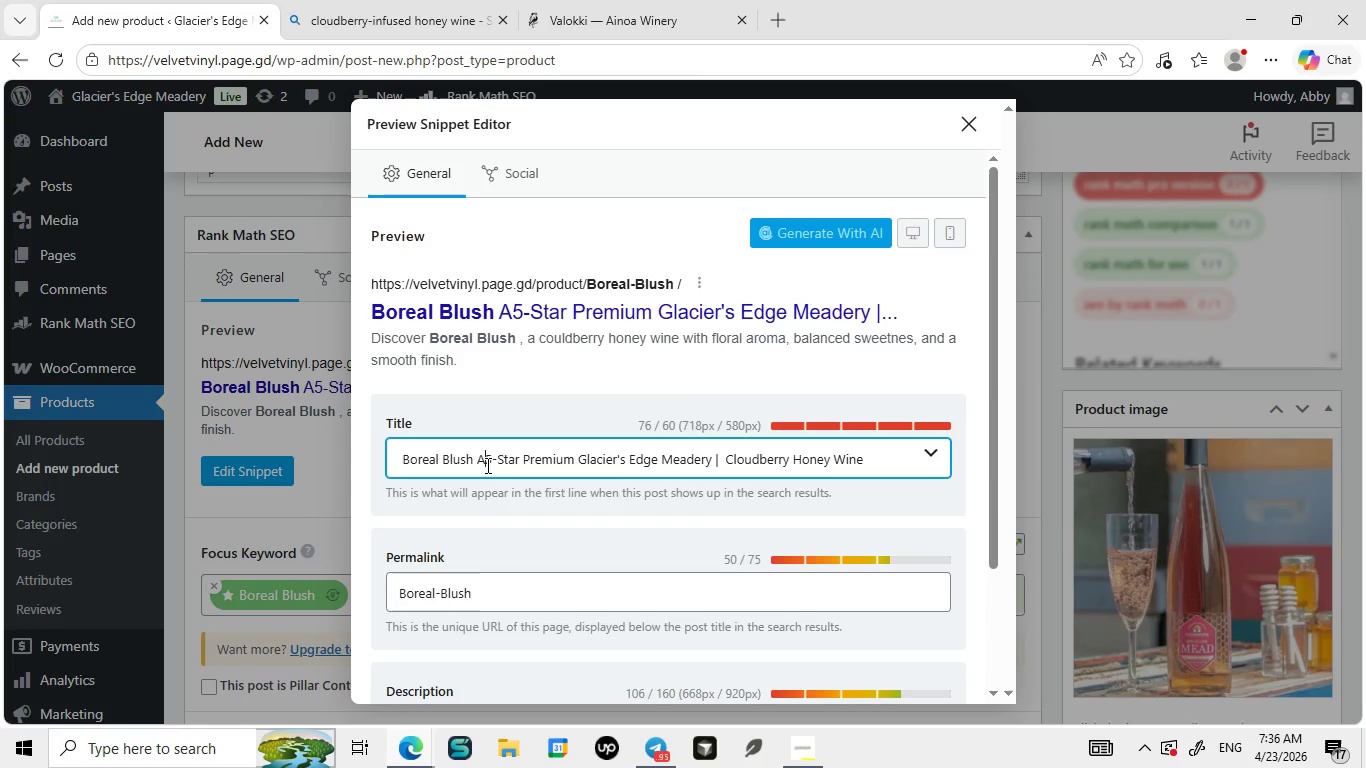 
key(CapsLock)
 